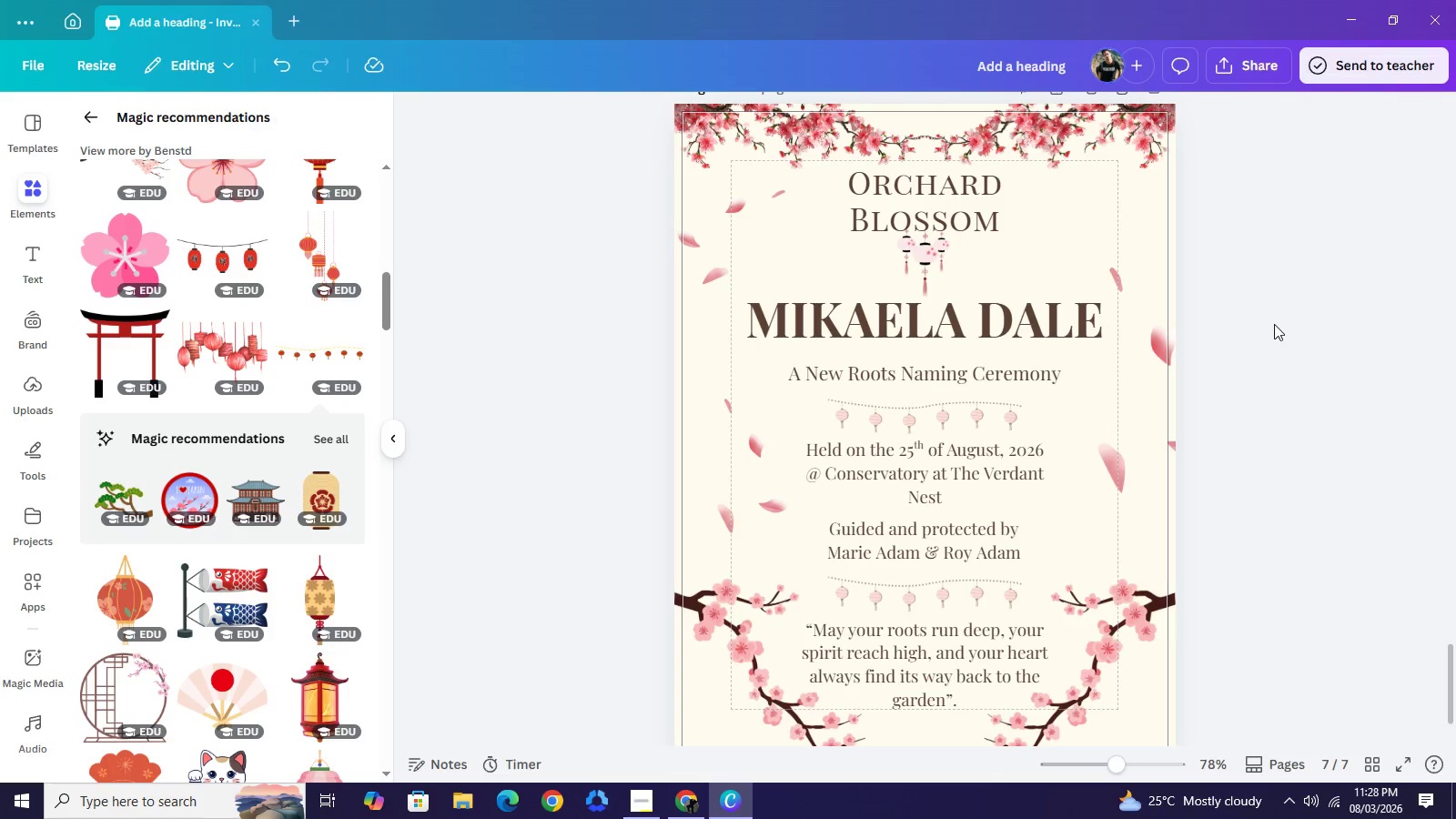 
wait(6.36)
 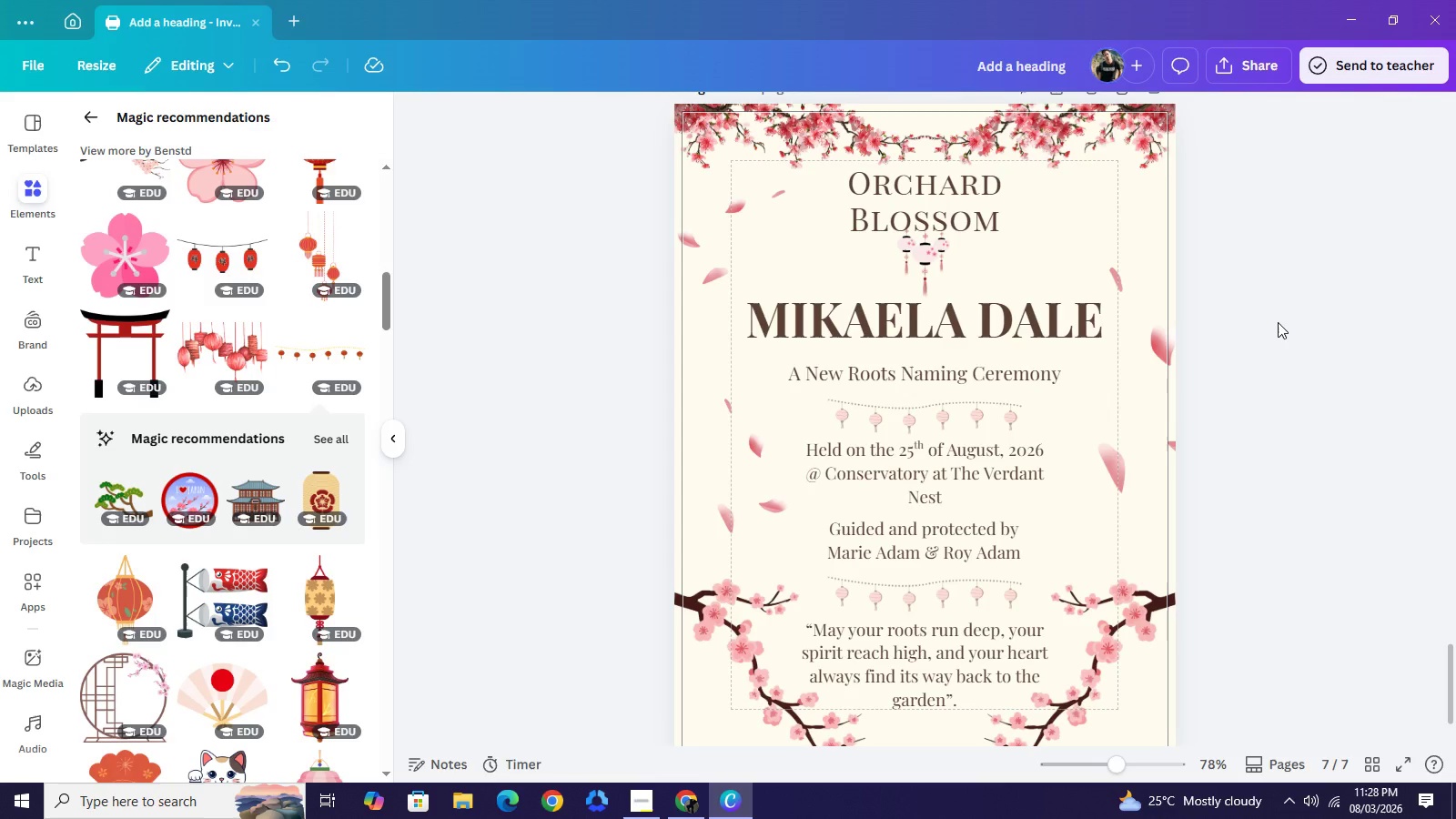 
left_click([941, 424])
 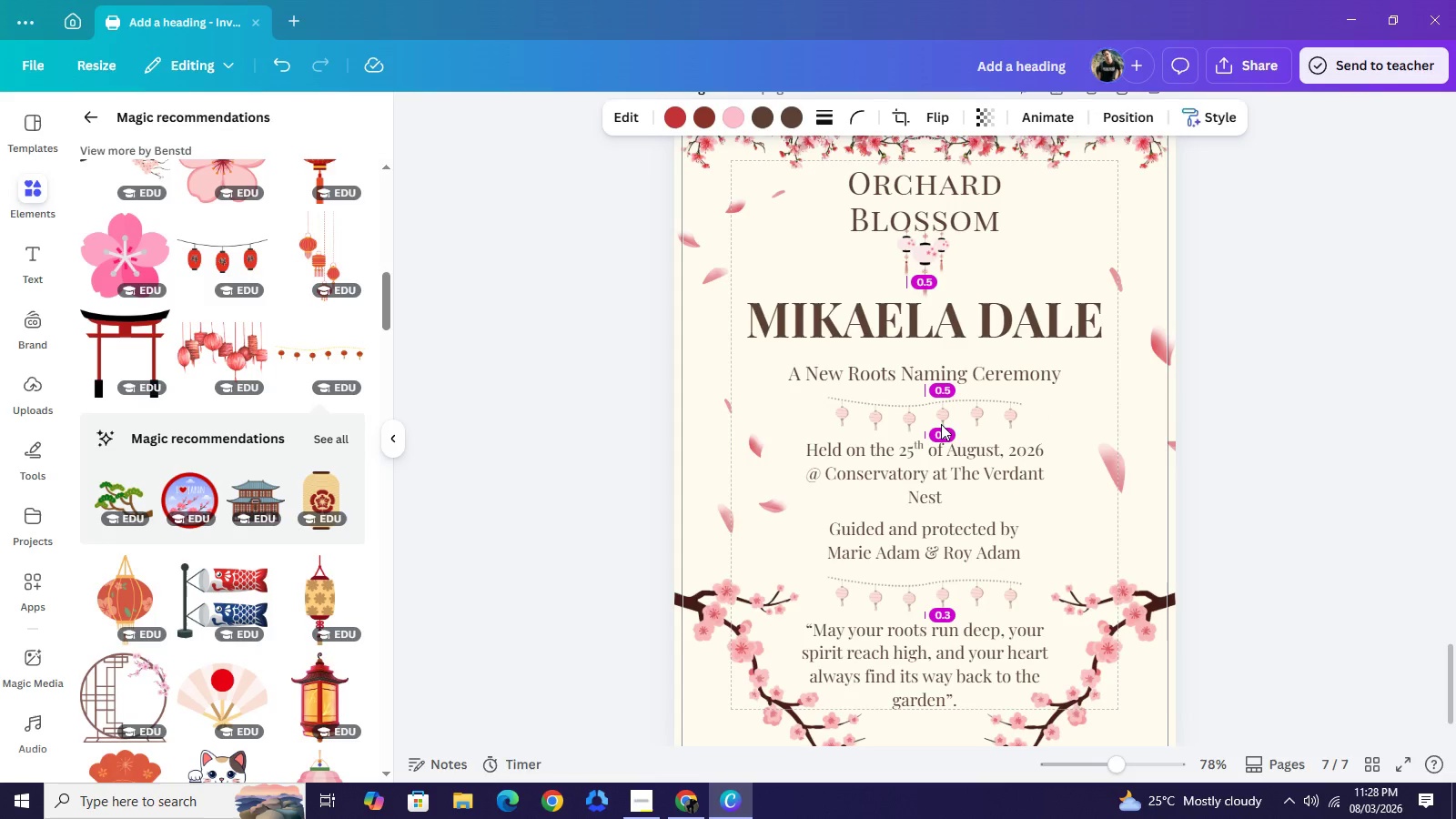 
key(ArrowUp)
 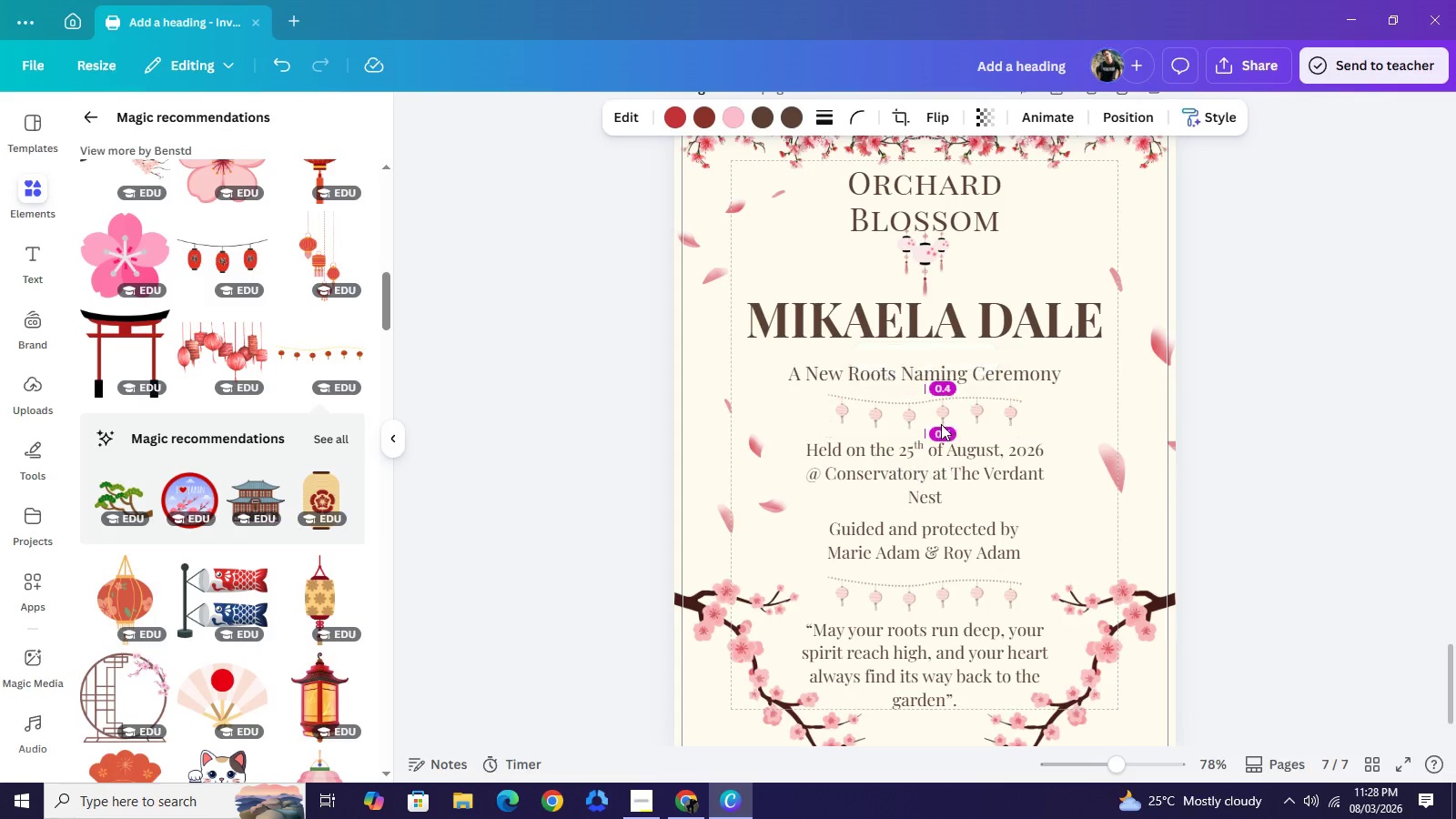 
key(ArrowUp)
 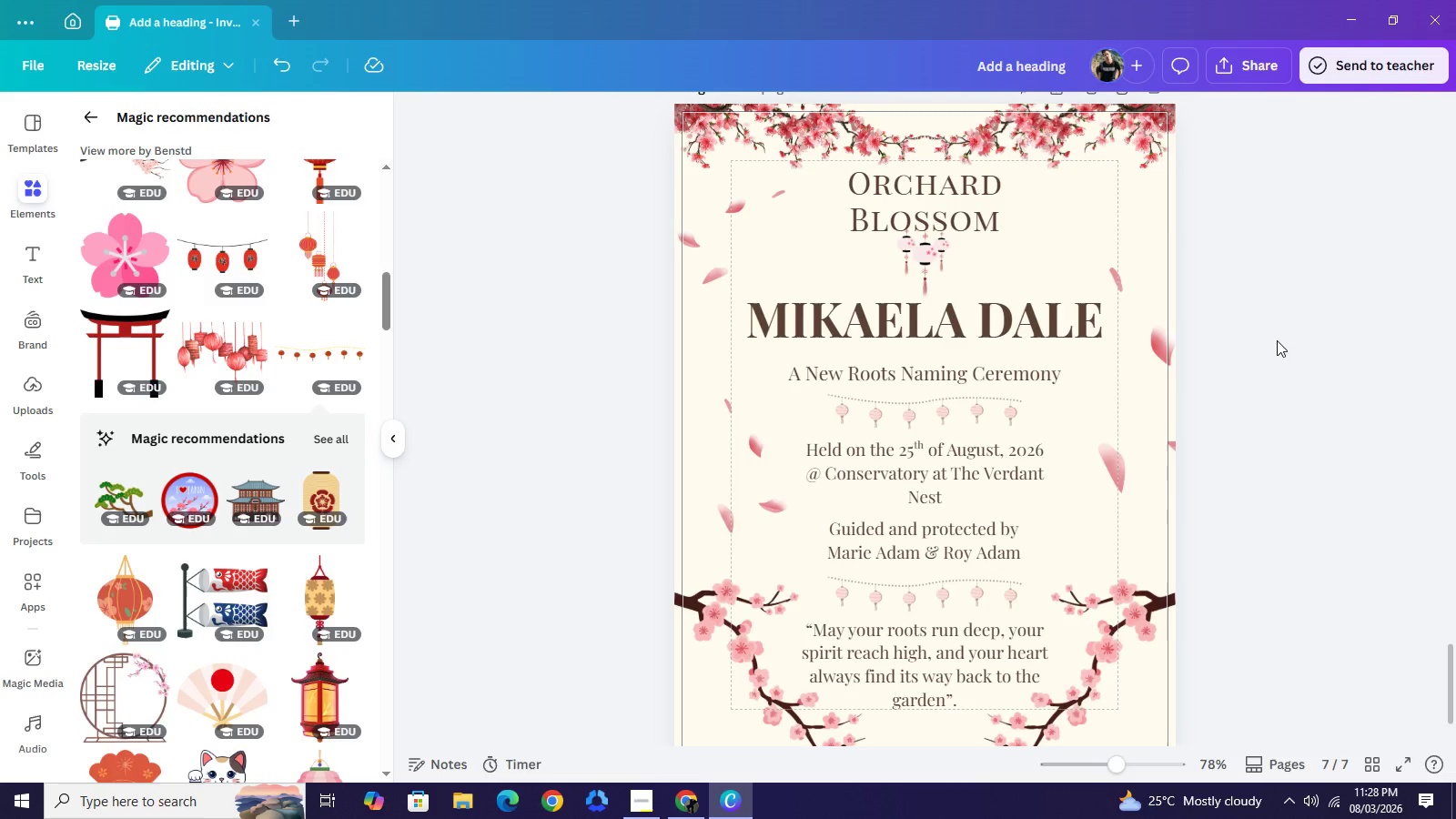 
left_click([1277, 340])
 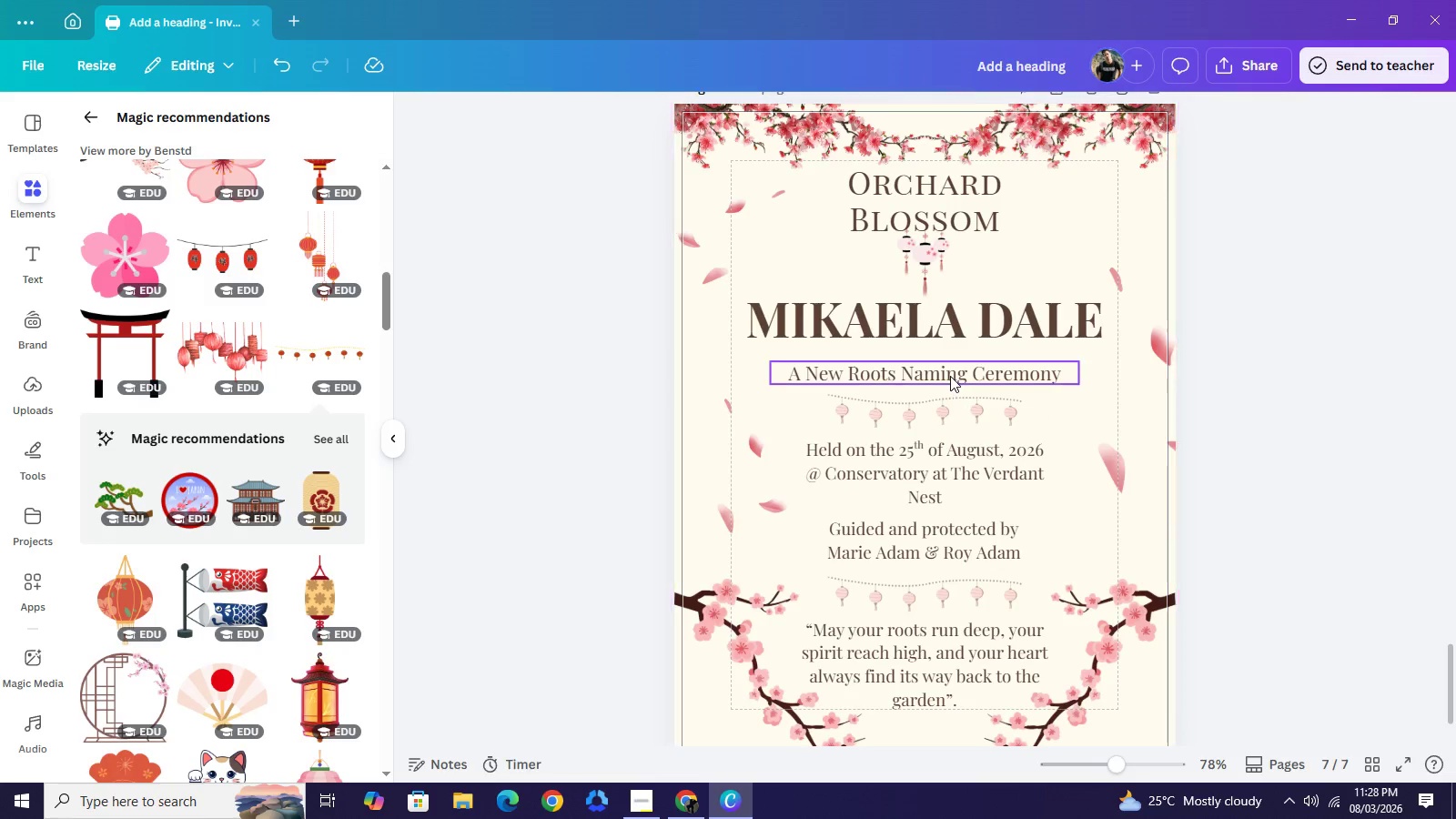 
left_click([950, 376])
 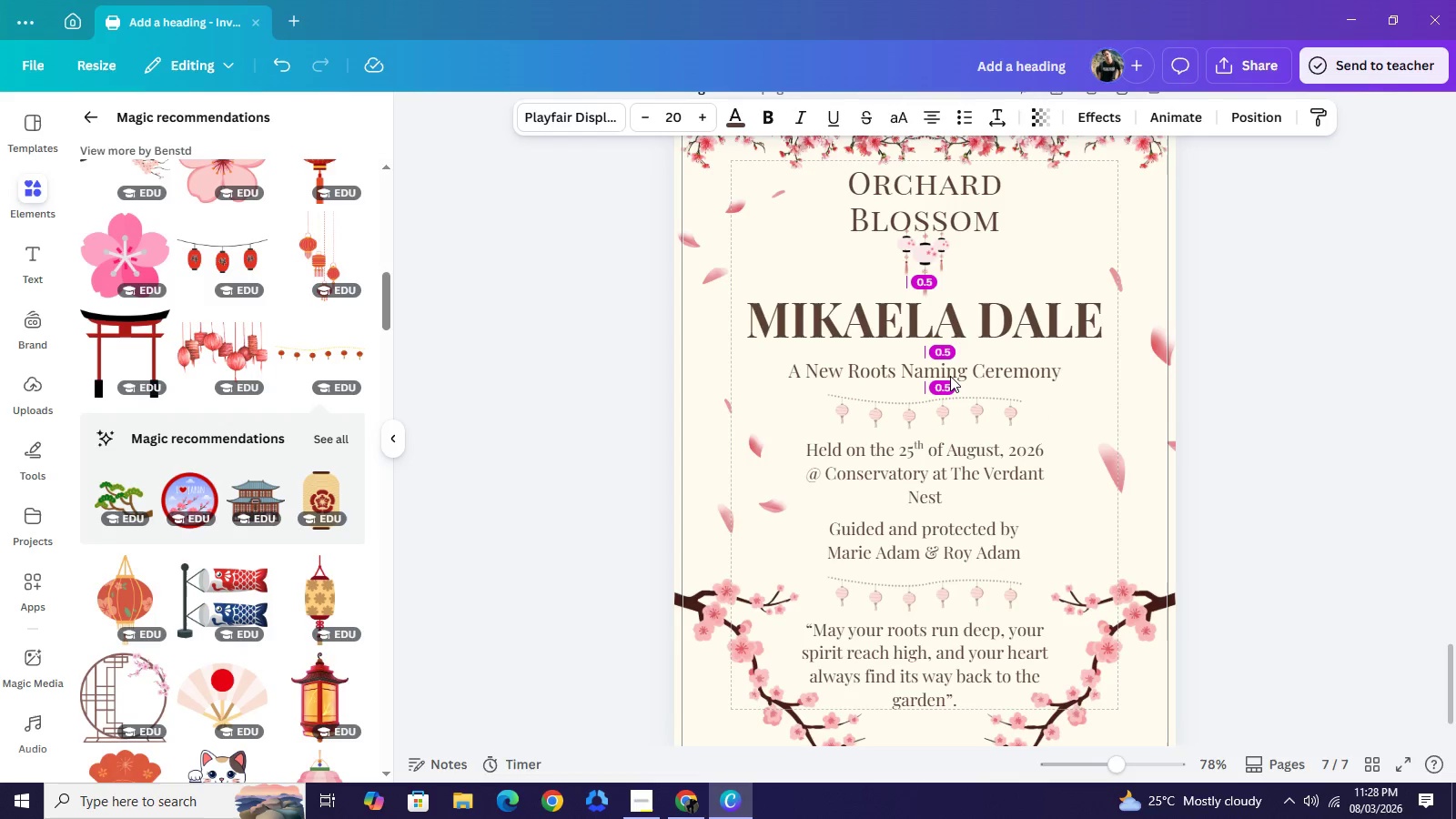 
key(ArrowUp)
 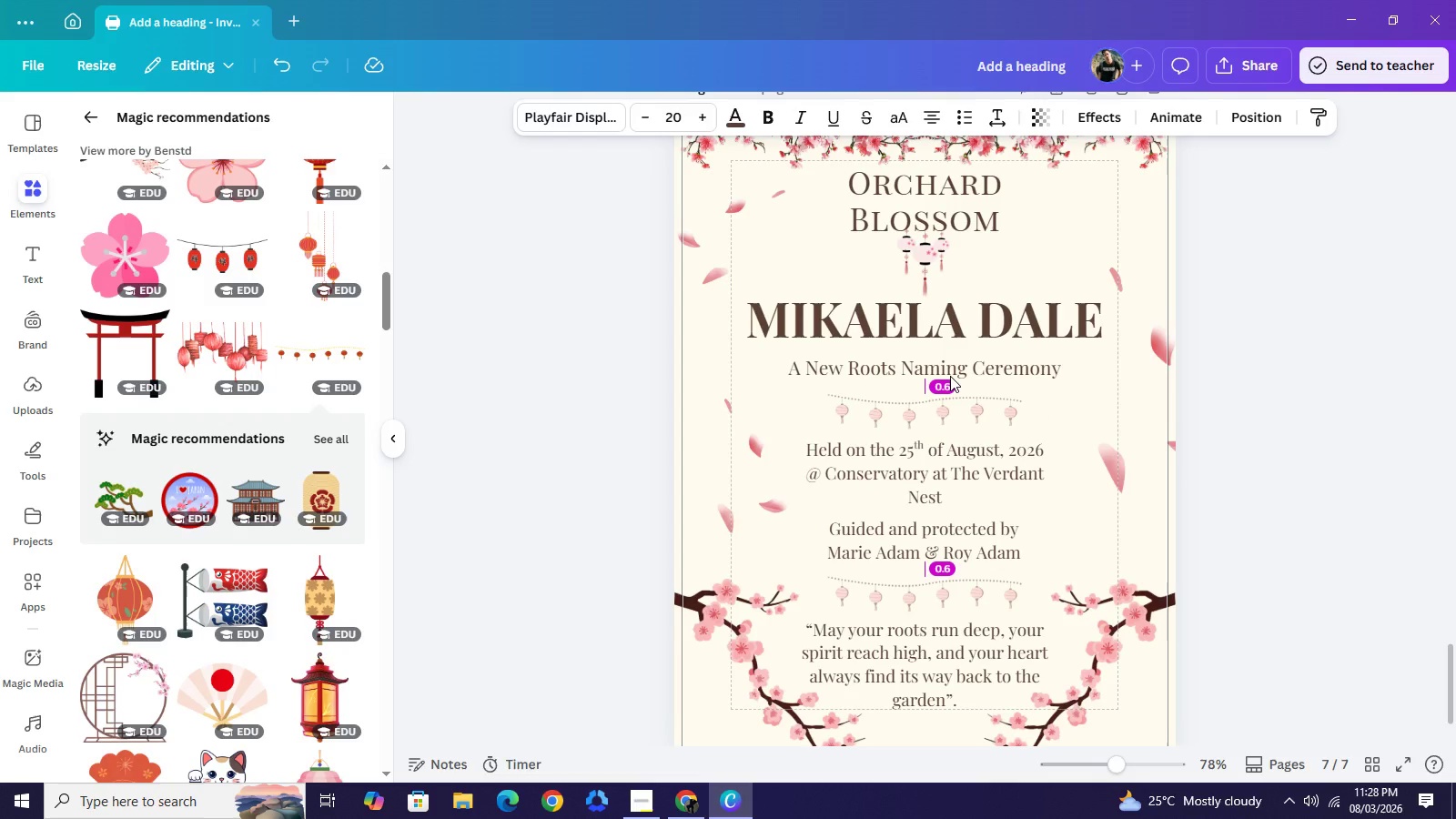 
key(ArrowUp)
 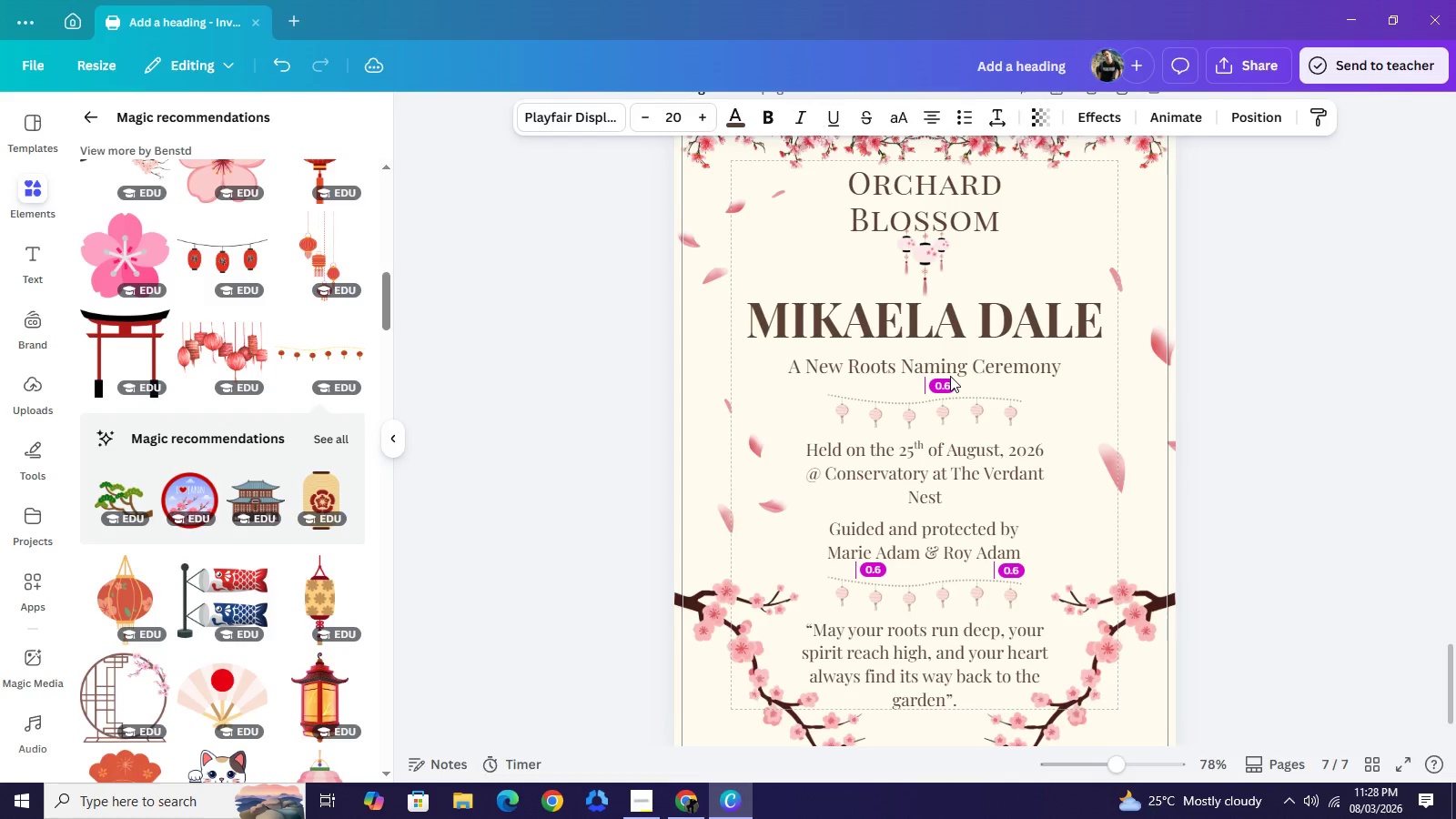 
key(ArrowUp)
 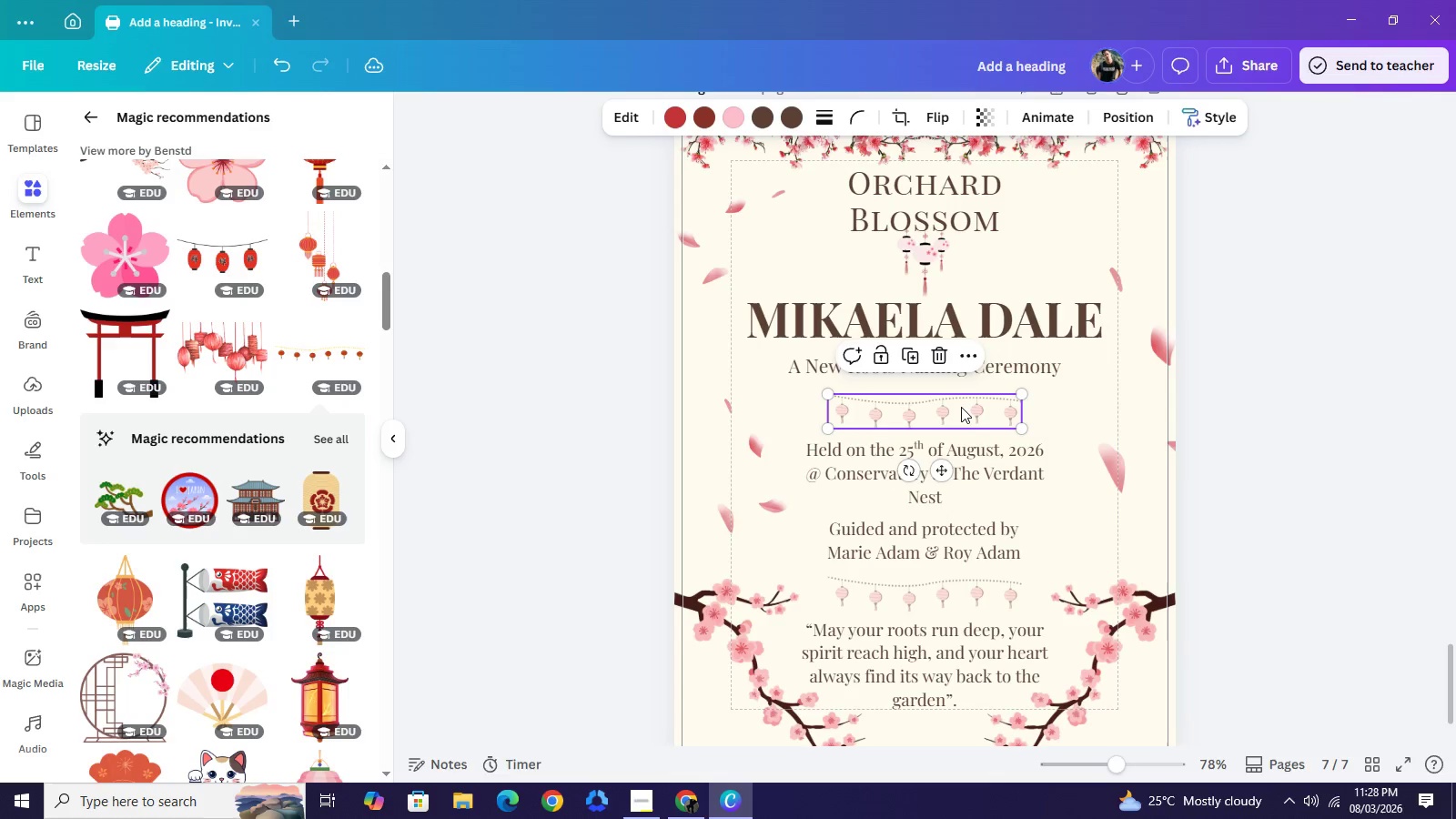 
left_click([961, 407])
 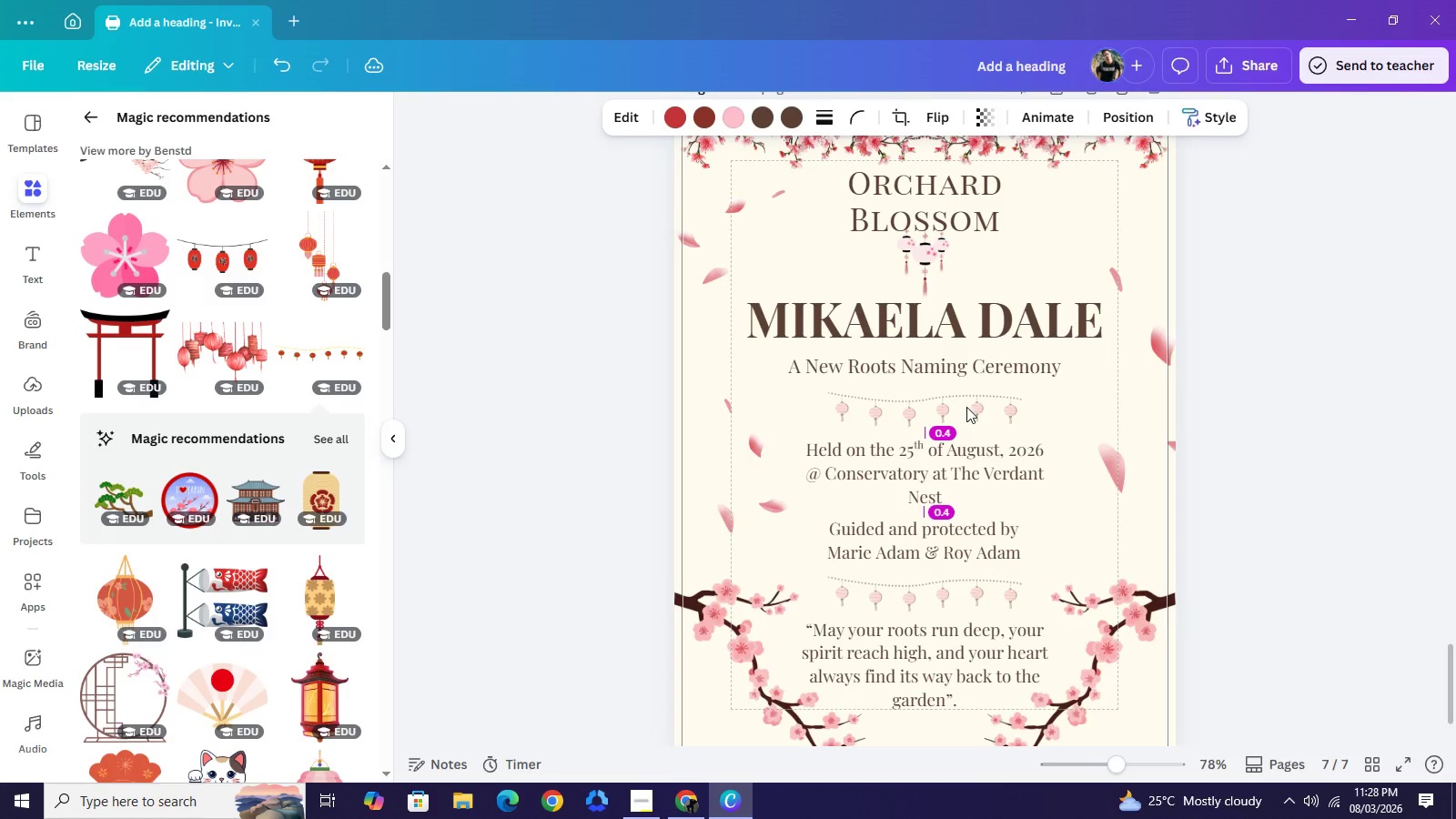 
key(ArrowUp)
 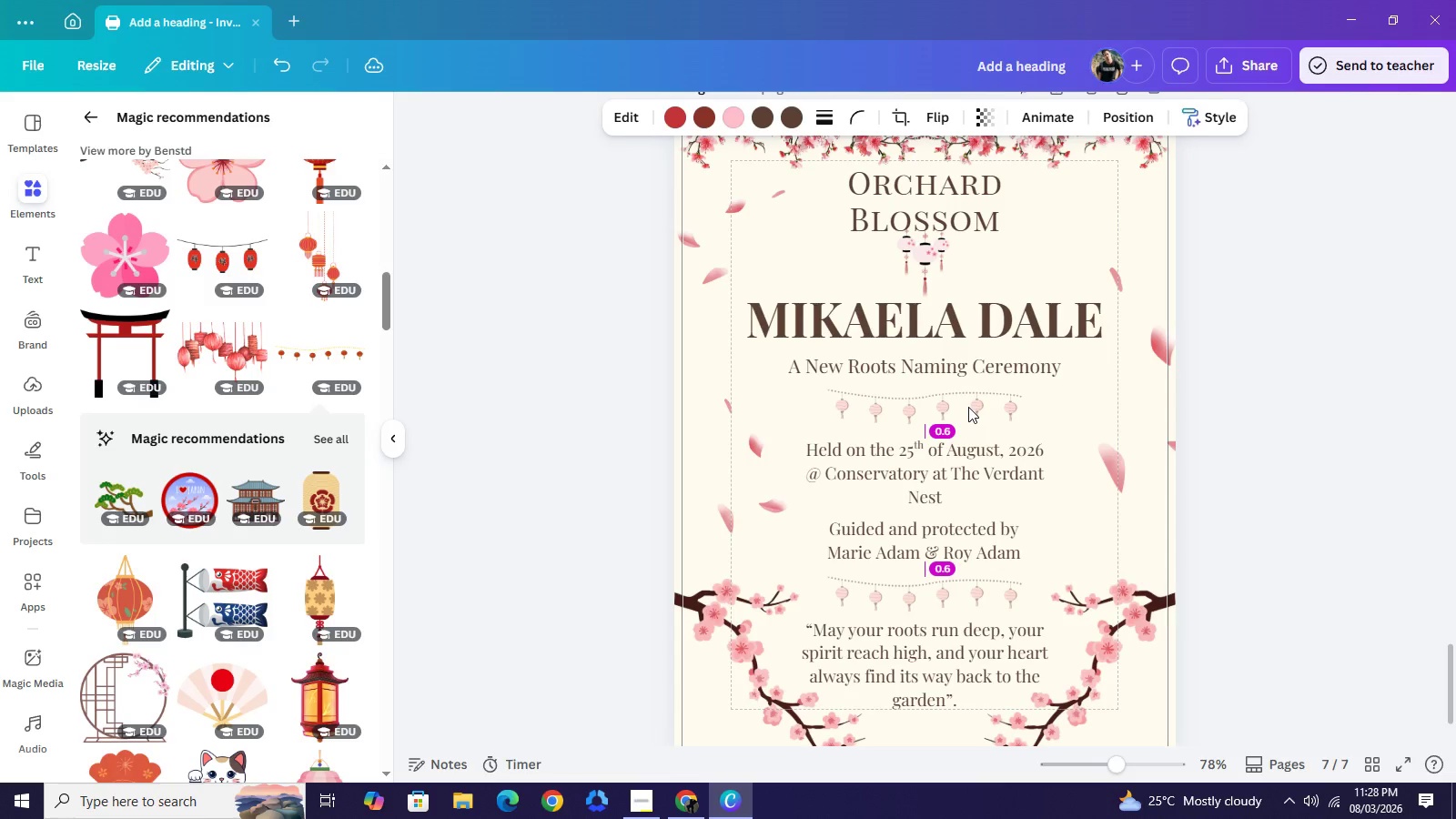 
key(ArrowUp)
 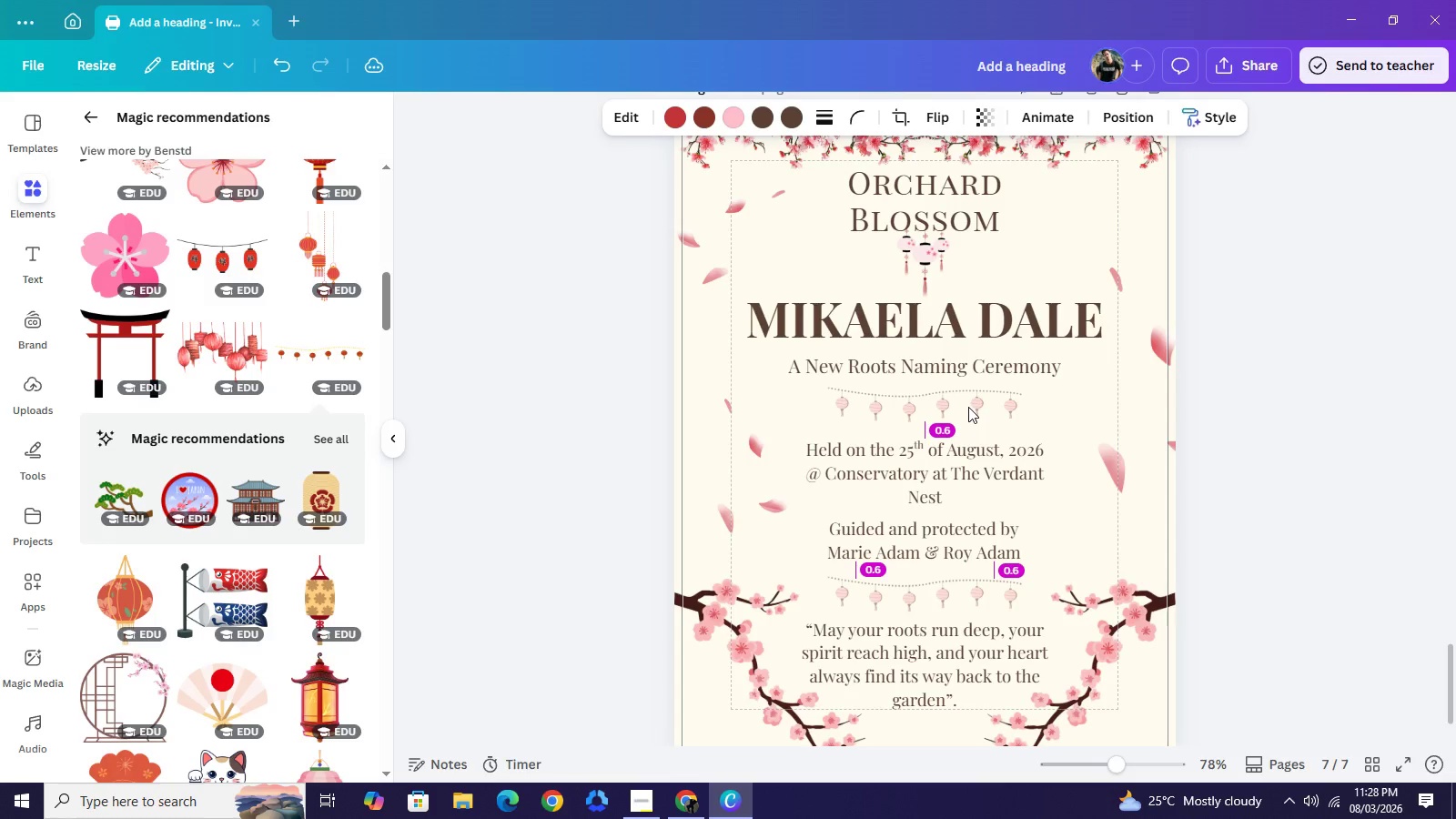 
key(ArrowUp)
 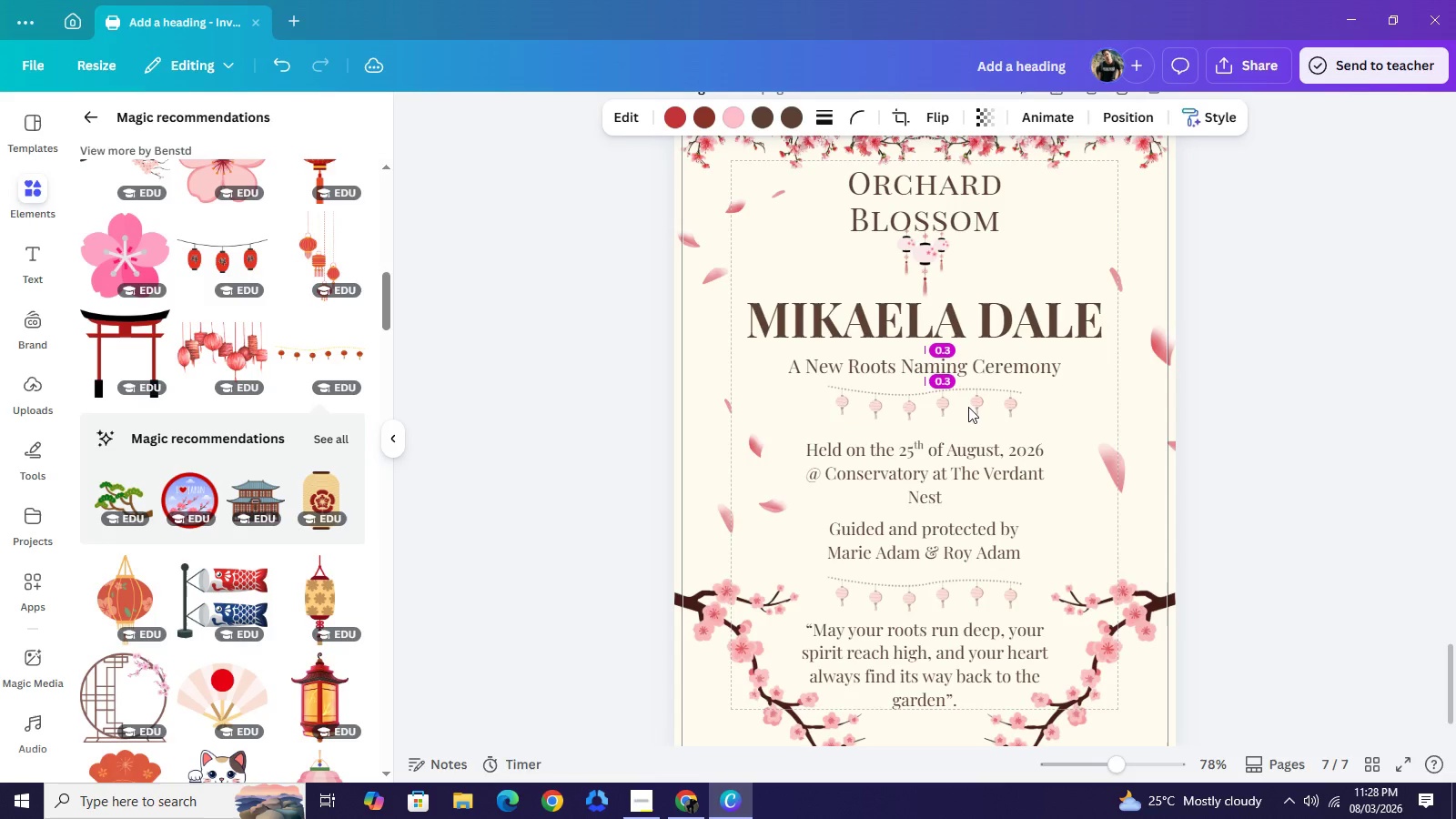 
key(ArrowUp)
 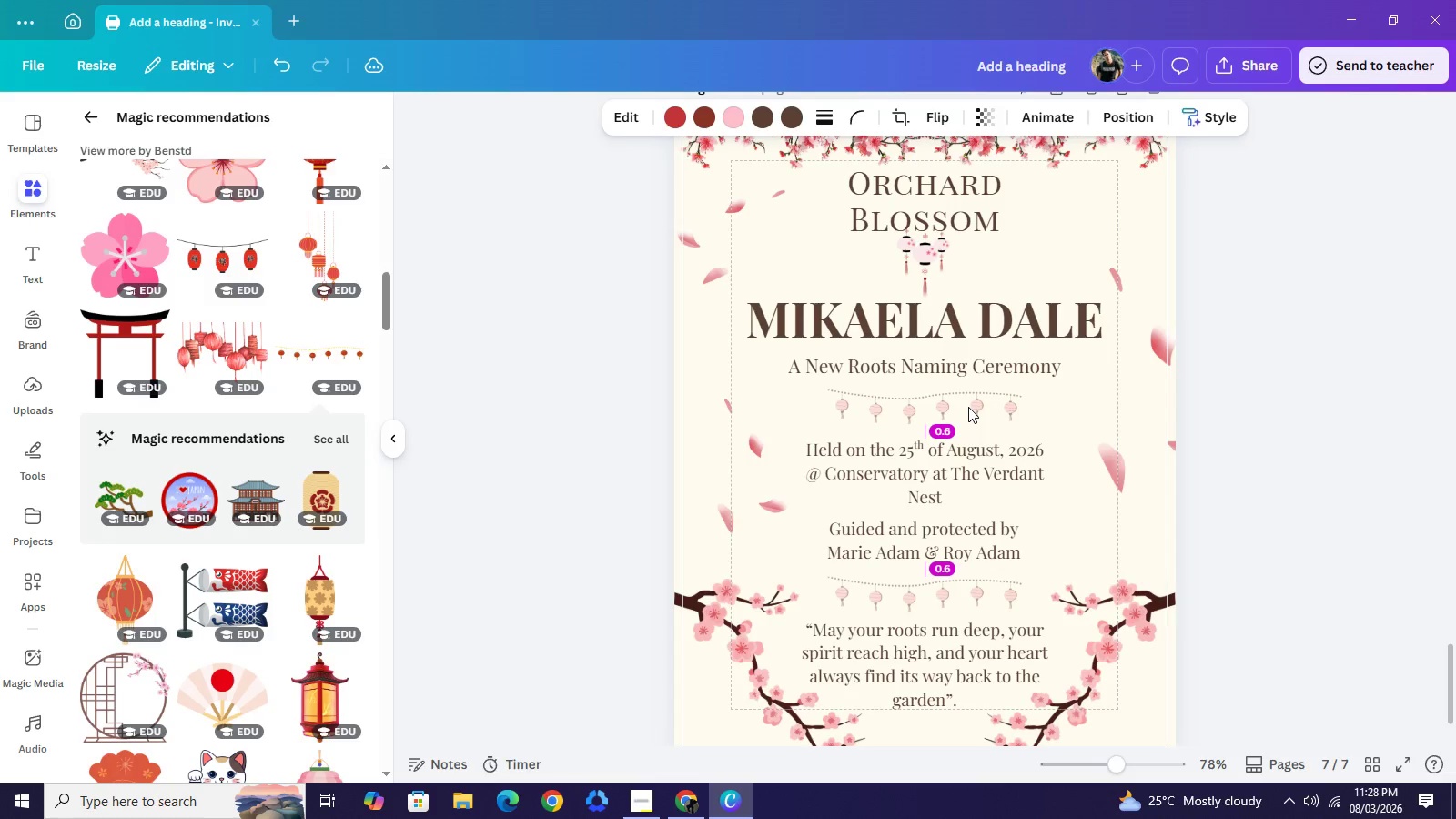 
key(ArrowDown)
 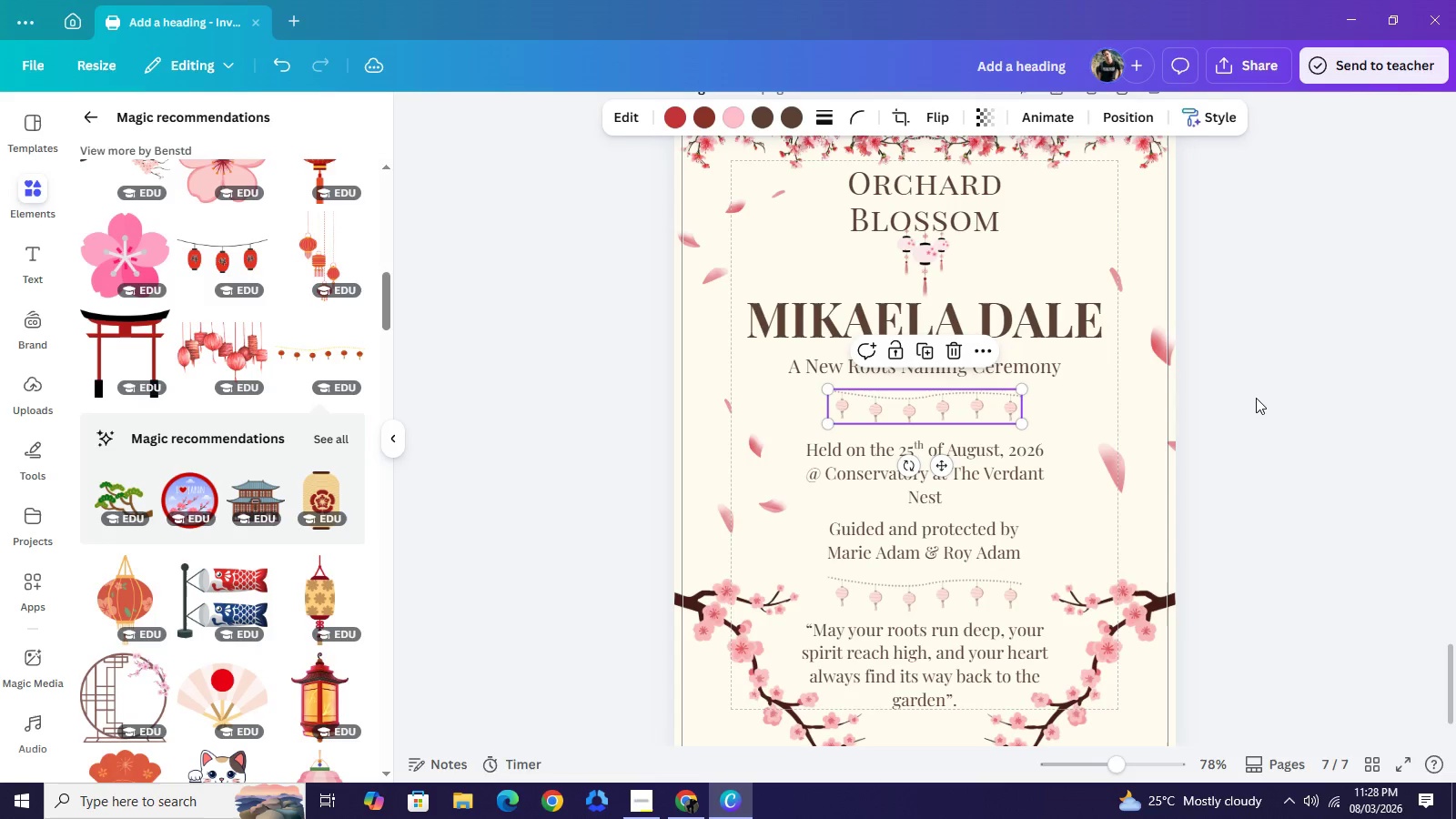 
left_click([1256, 398])
 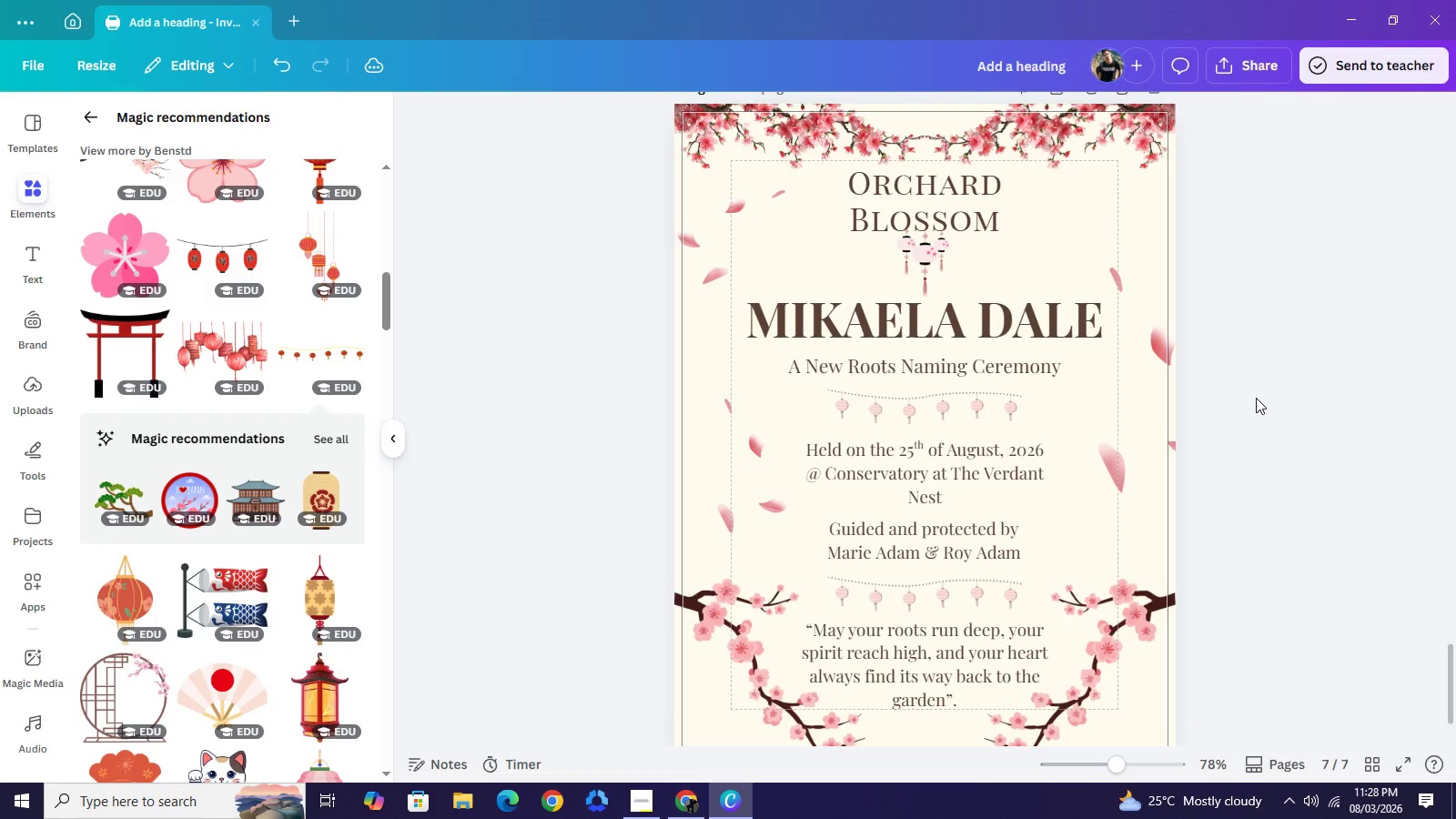 
left_click([1256, 398])
 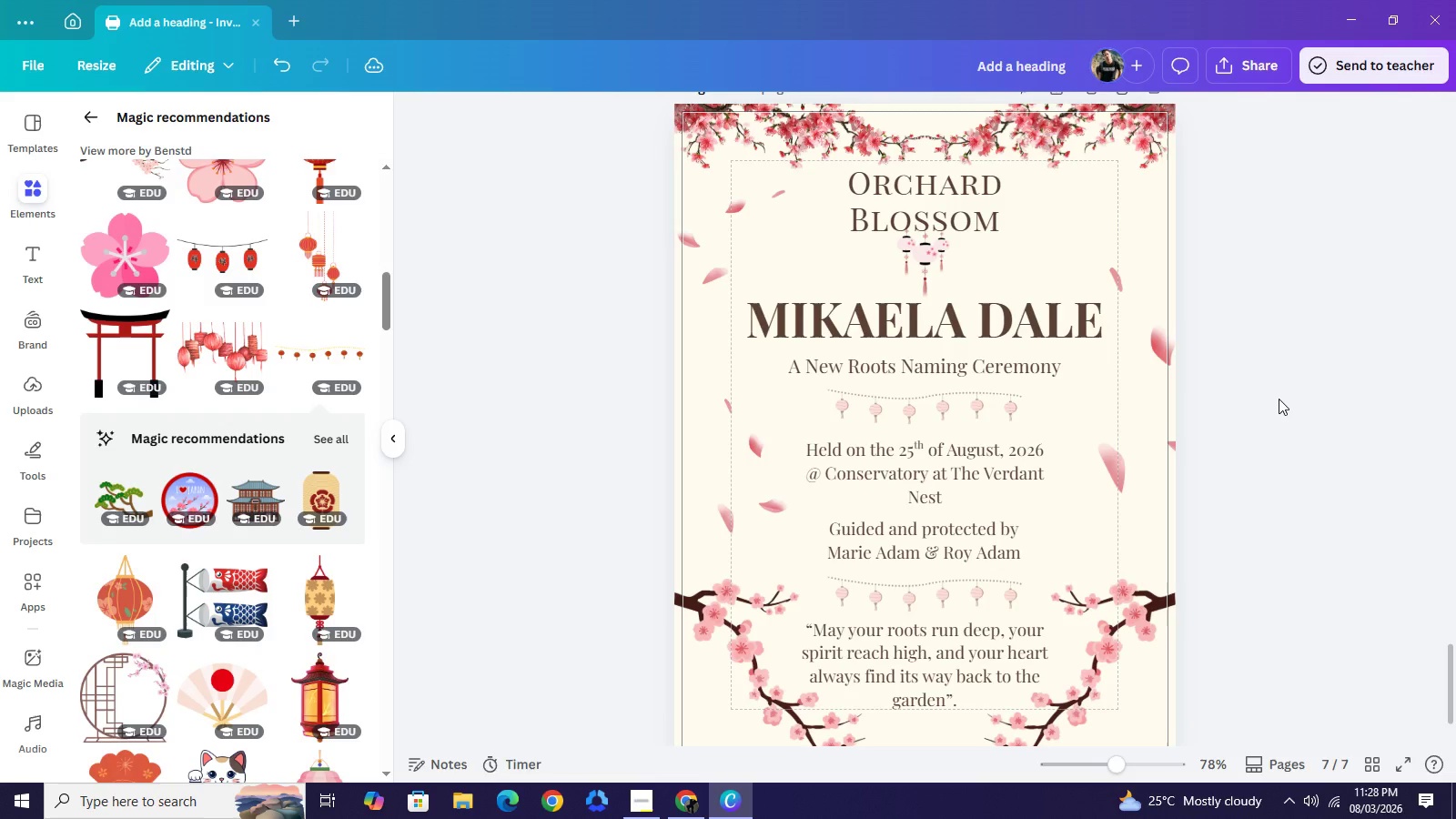 
wait(11.28)
 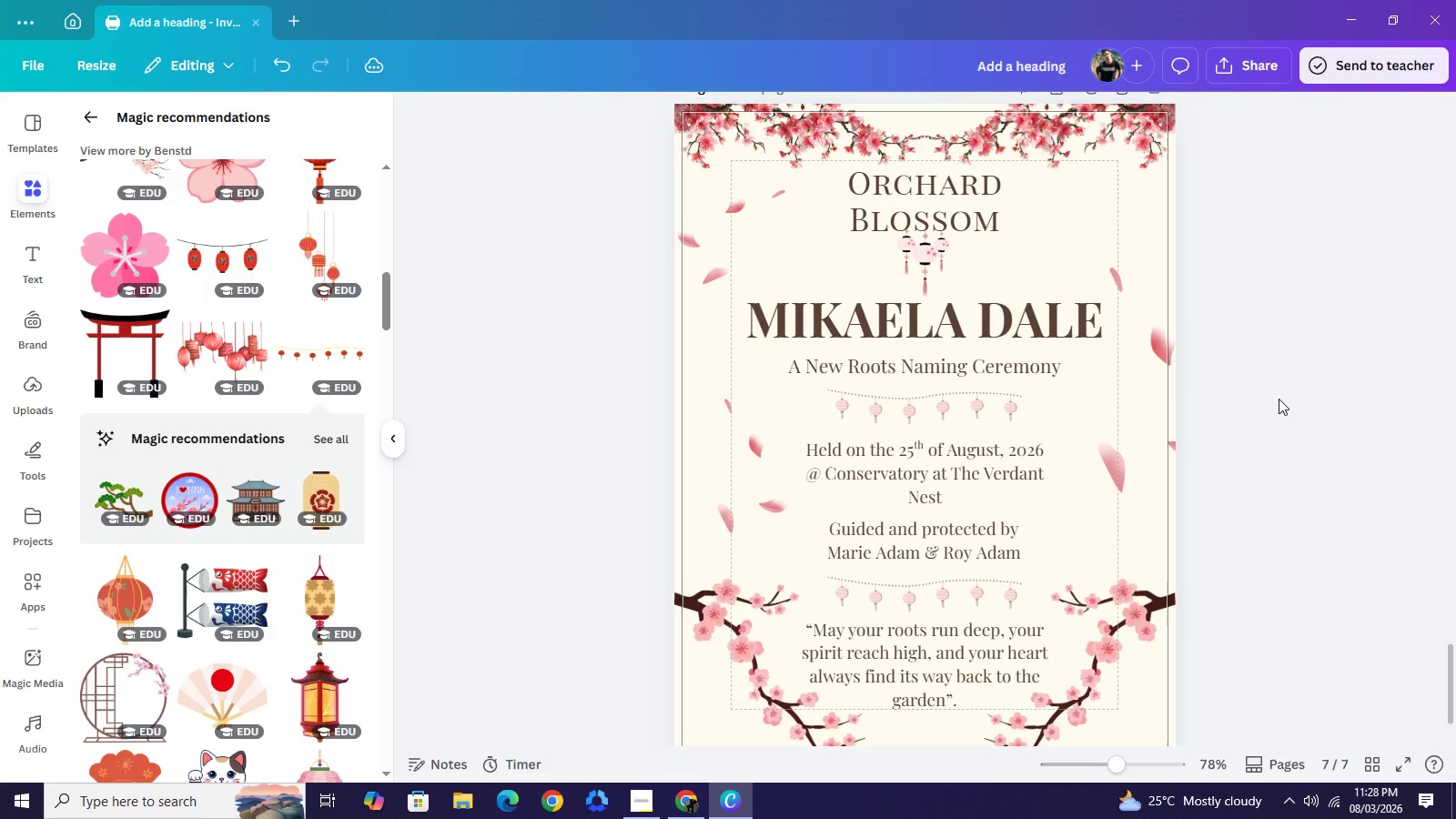 
scroll: coordinate [1261, 413], scroll_direction: down, amount: 1.0
 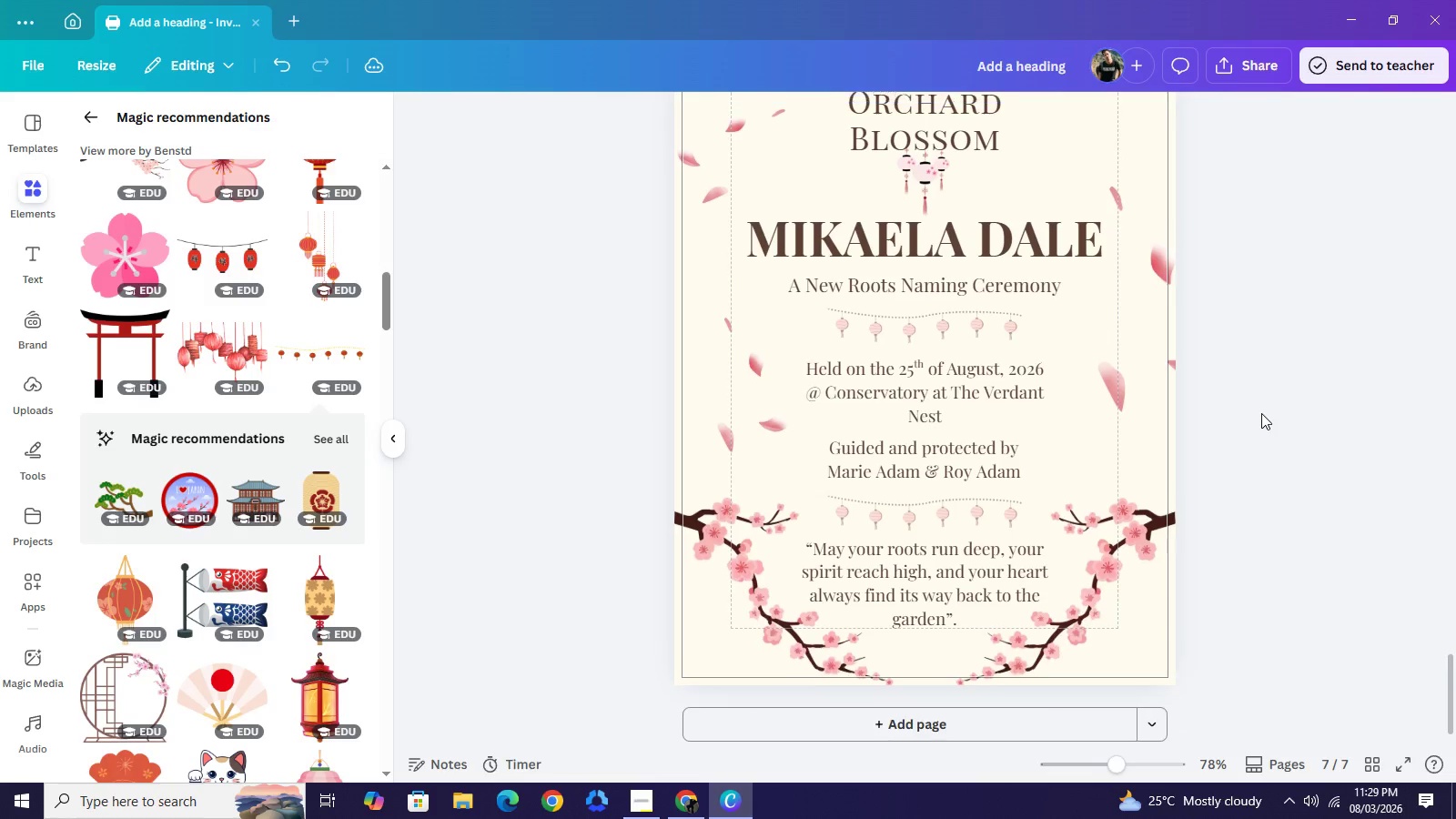 
scroll: coordinate [1261, 413], scroll_direction: up, amount: 1.0
 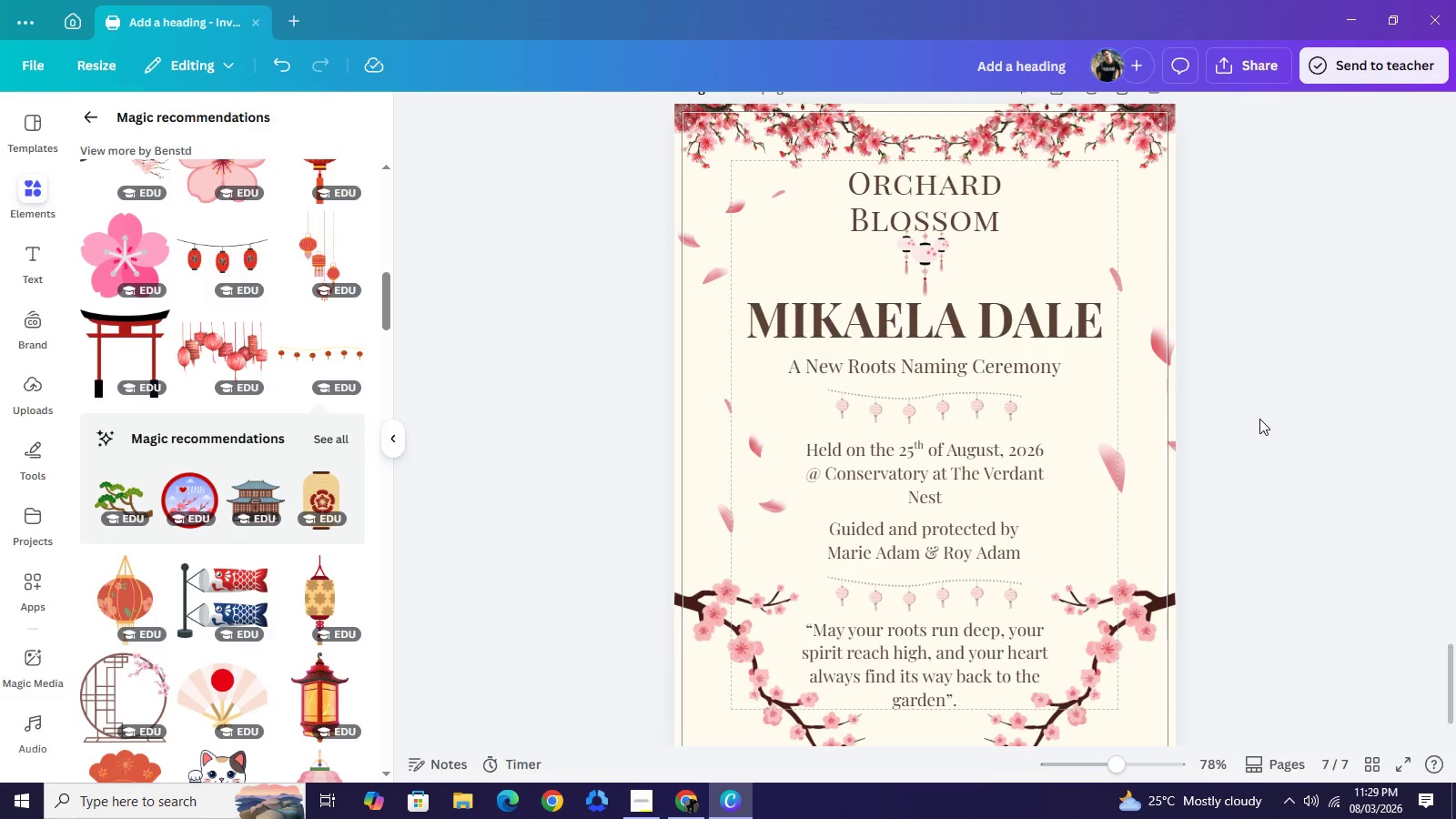 
scroll: coordinate [1259, 419], scroll_direction: down, amount: 2.0
 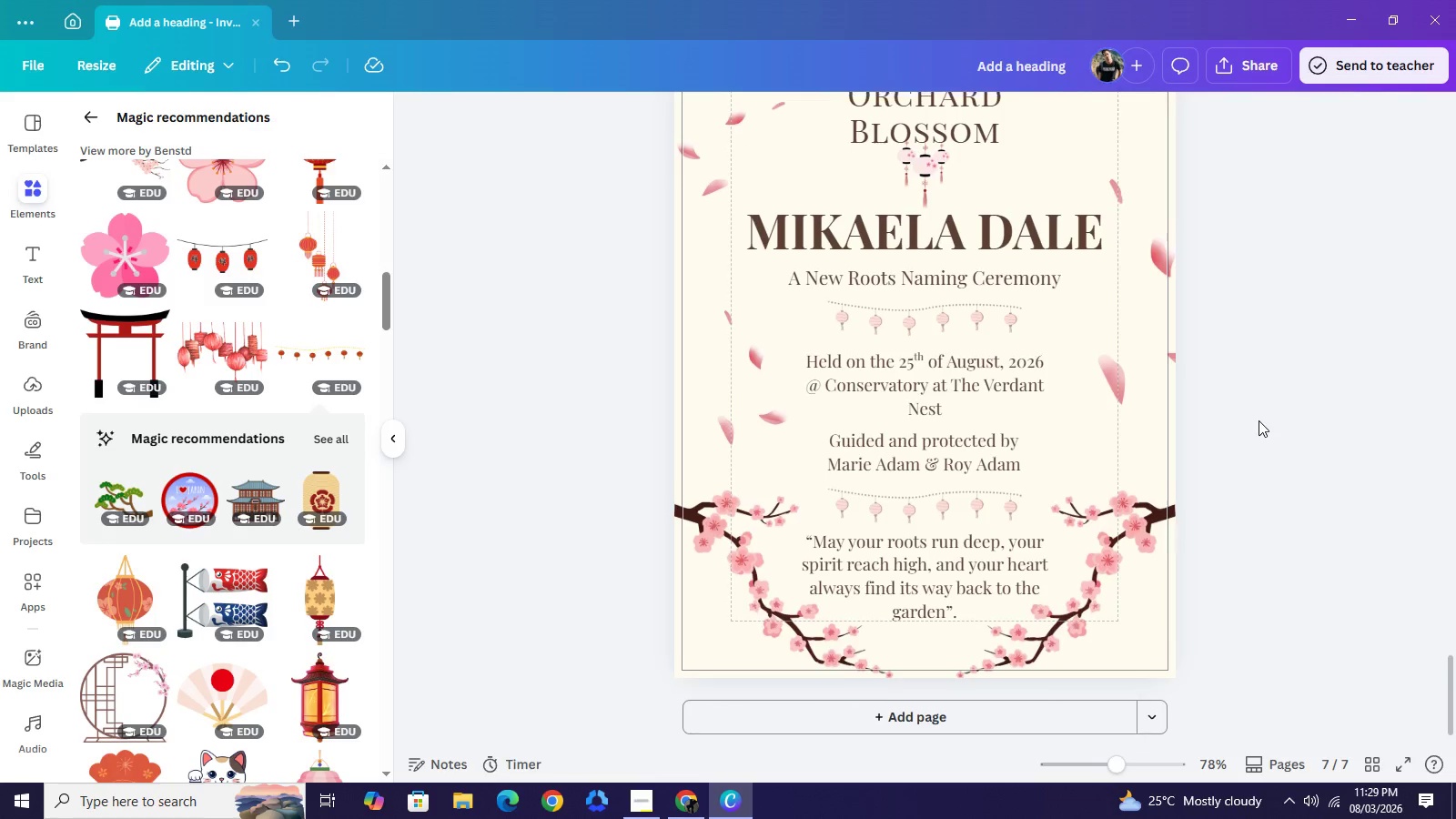 
scroll: coordinate [1259, 420], scroll_direction: up, amount: 1.0
 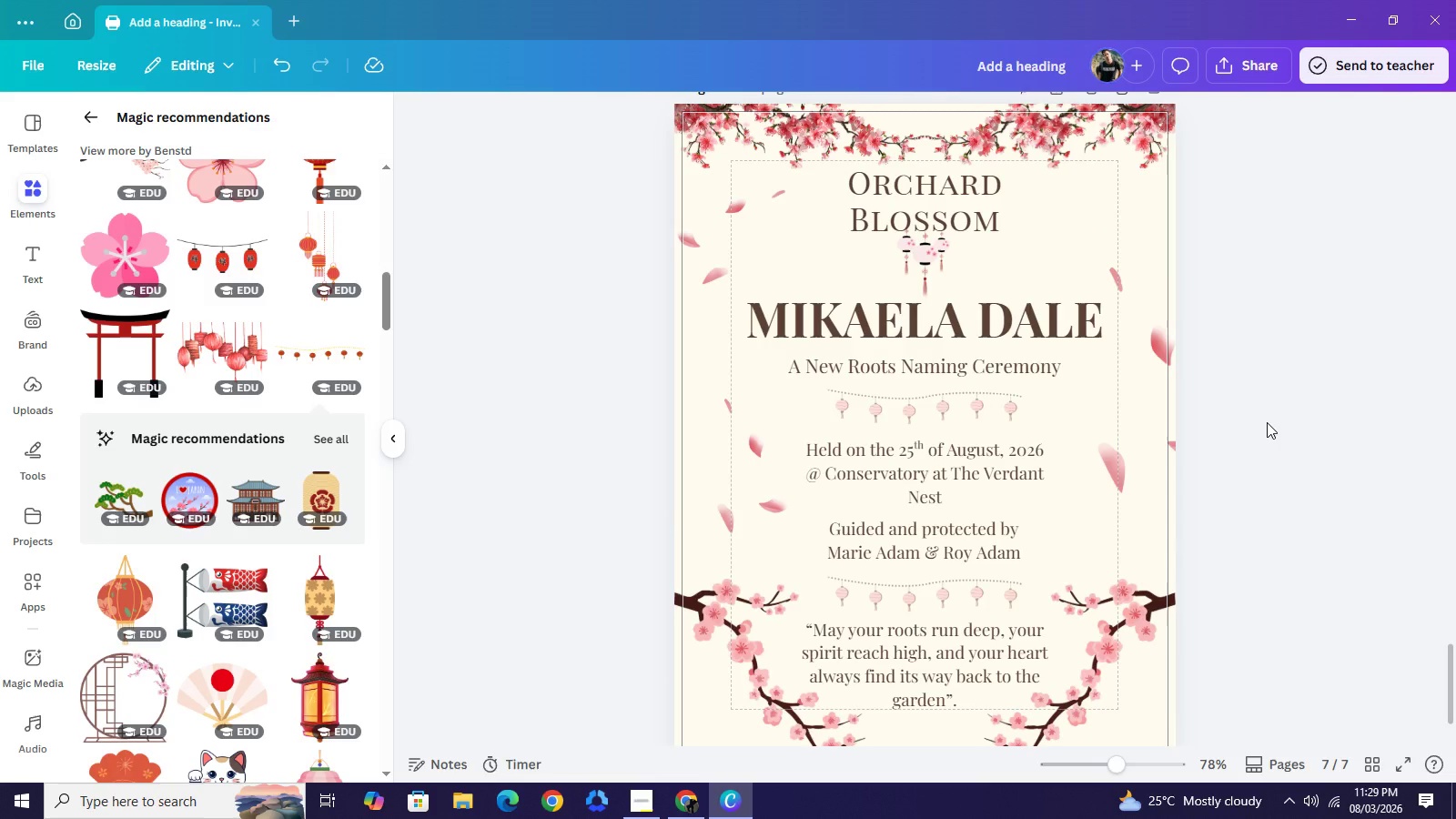 
wait(10.57)
 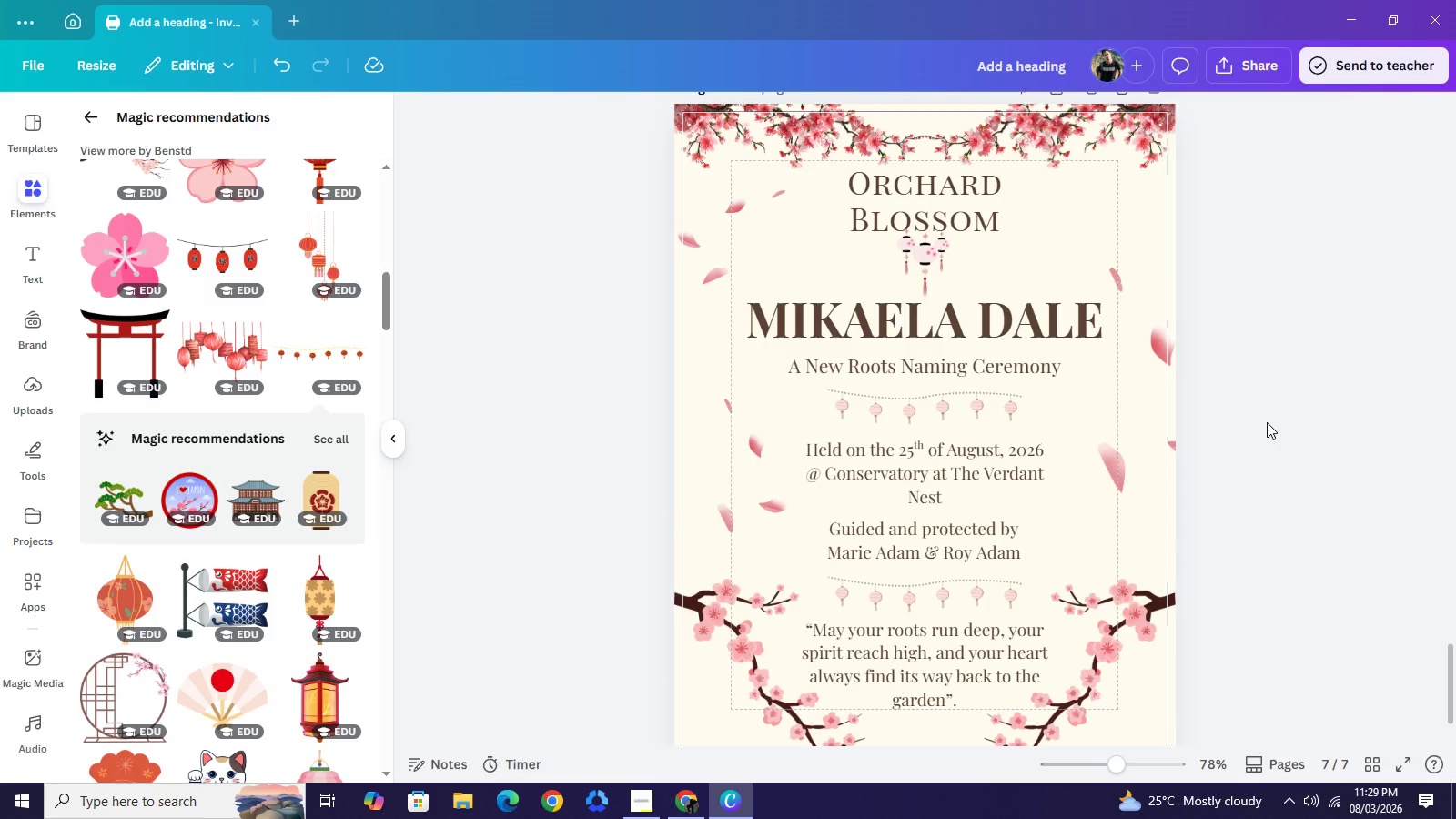 
mouse_move([941, 329])
 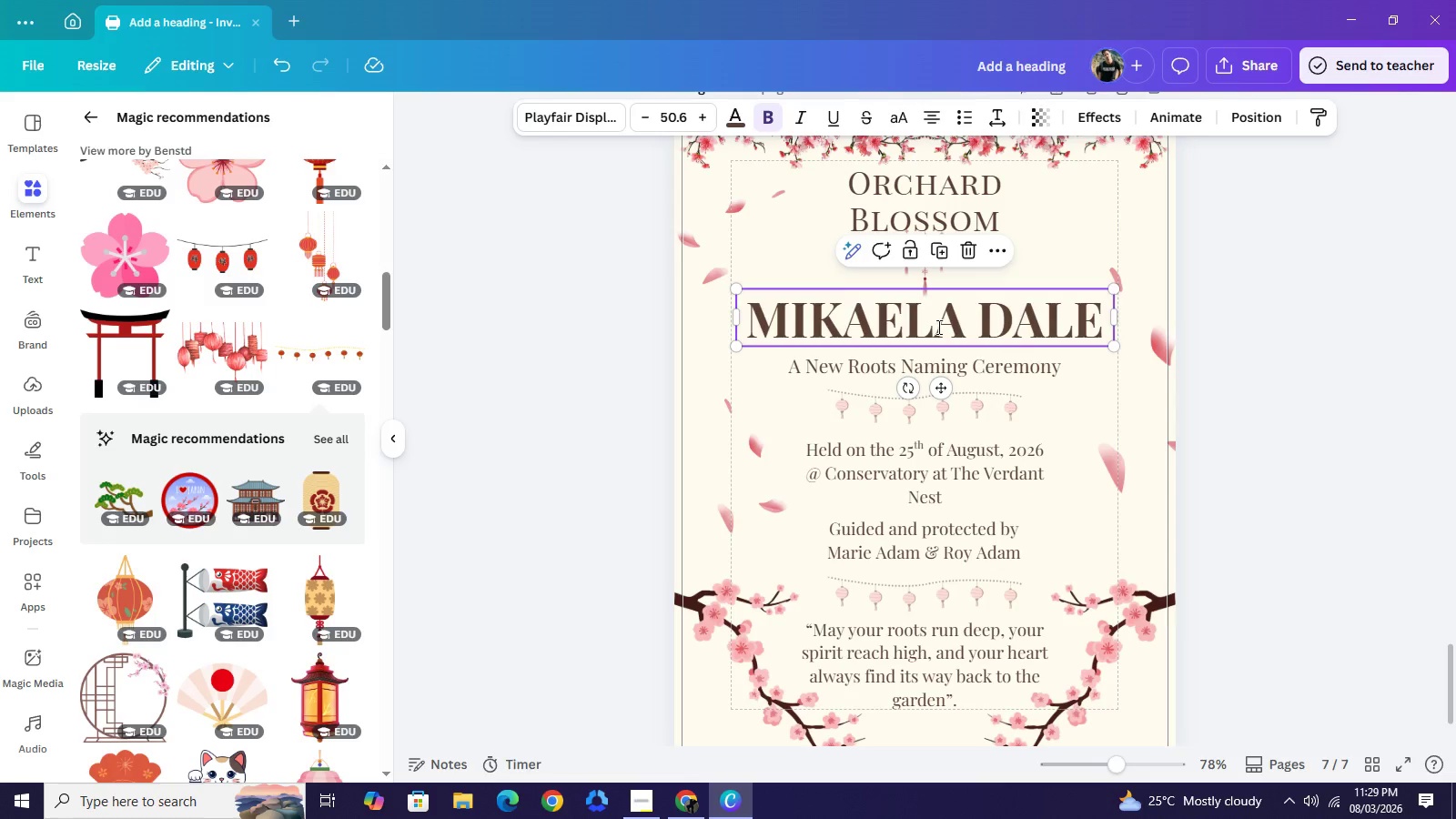 
left_click([938, 327])
 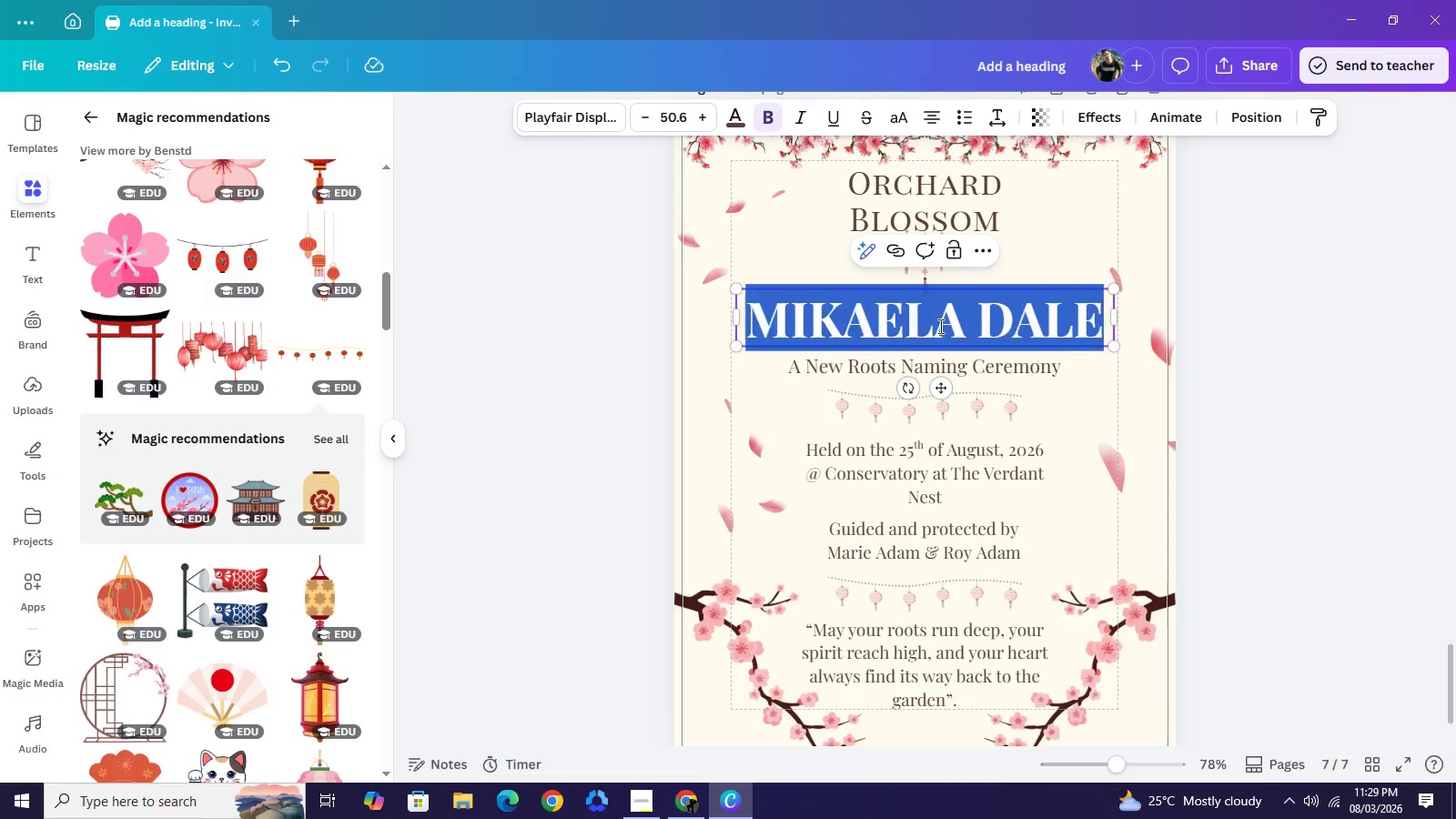 
left_click([937, 326])
 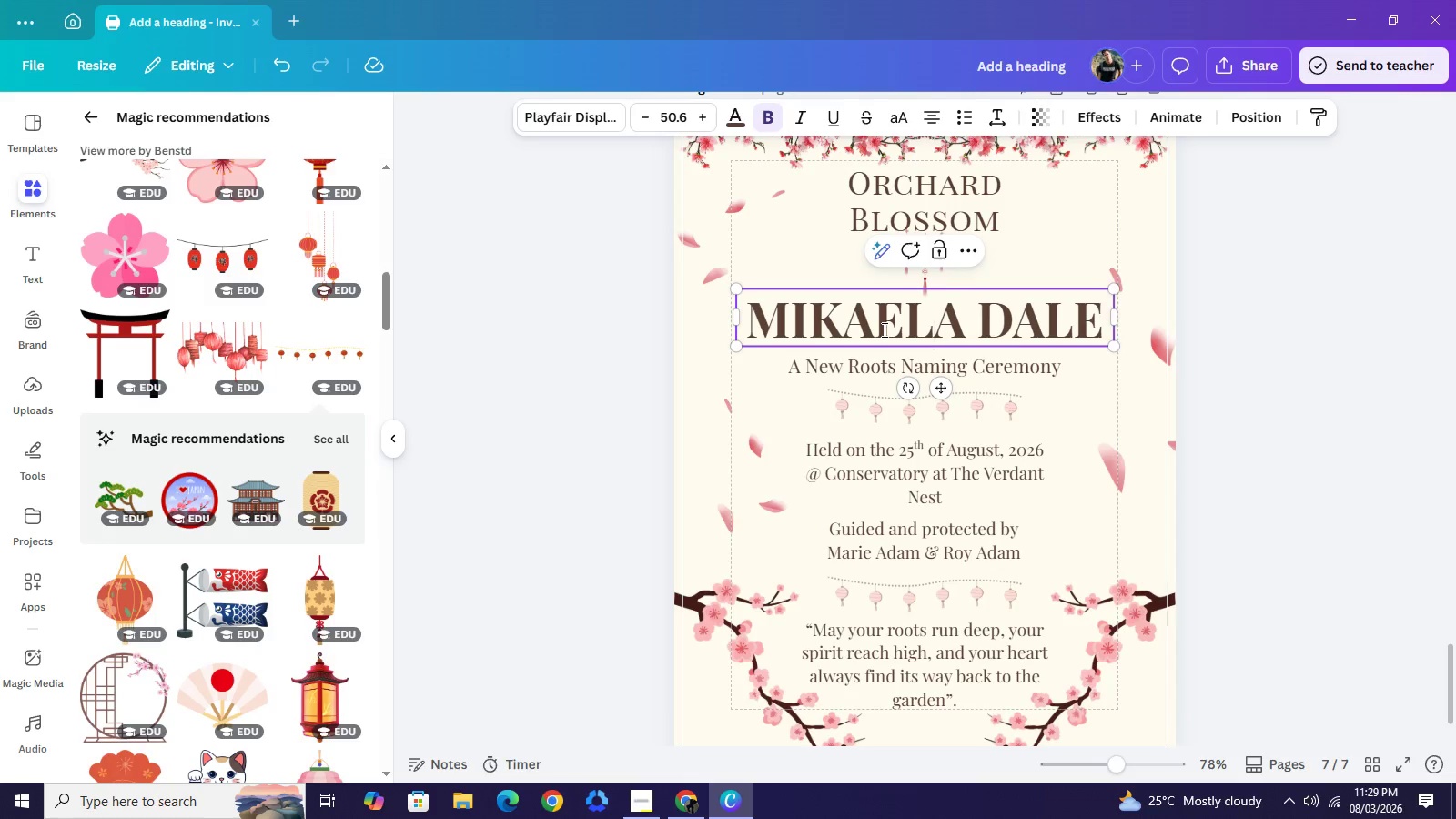 
left_click_drag(start_coordinate=[881, 329], to_coordinate=[753, 330])
 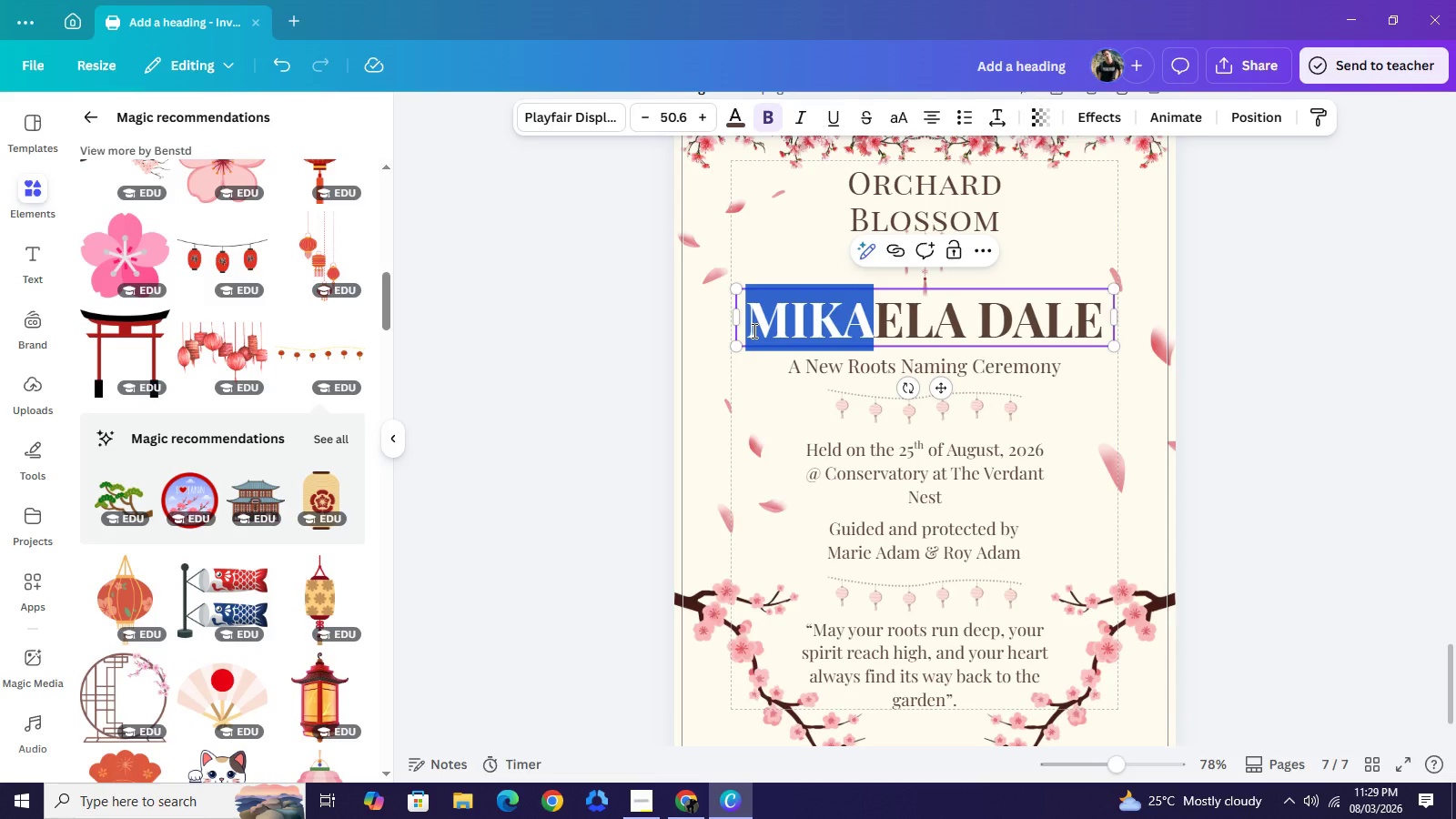 
type(DANI)
 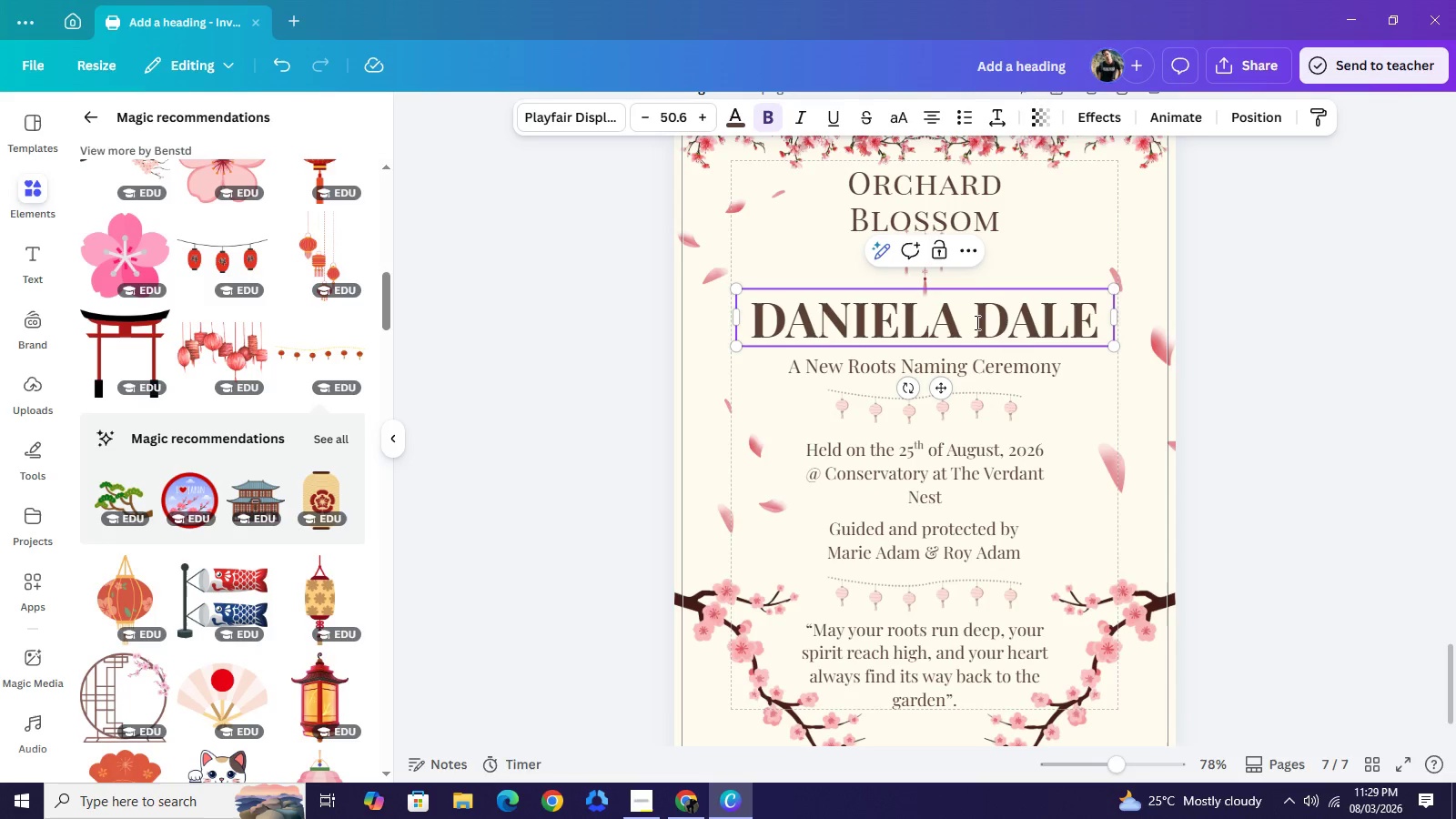 
left_click_drag(start_coordinate=[976, 321], to_coordinate=[1088, 302])
 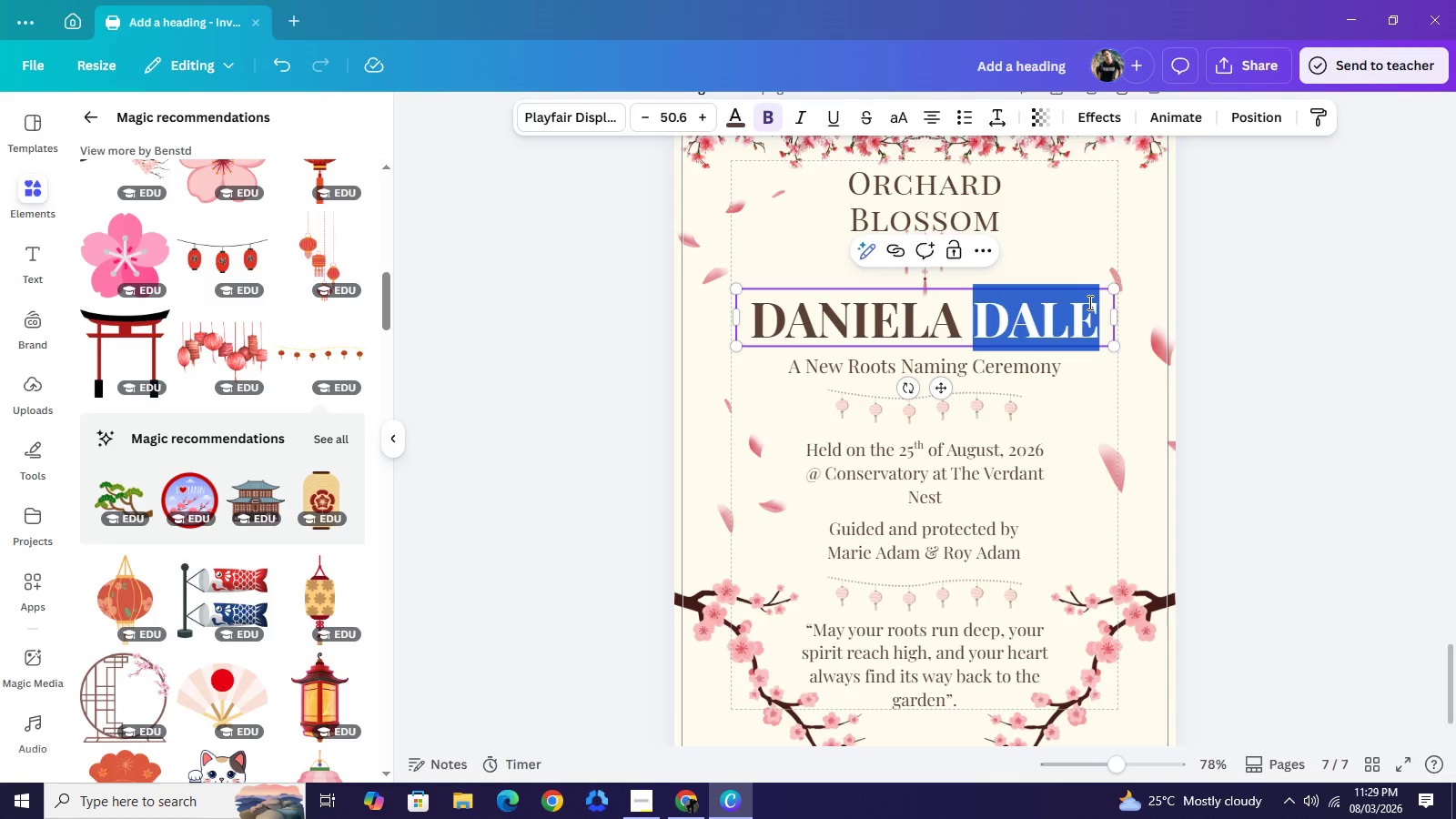 
type(ANDY)
 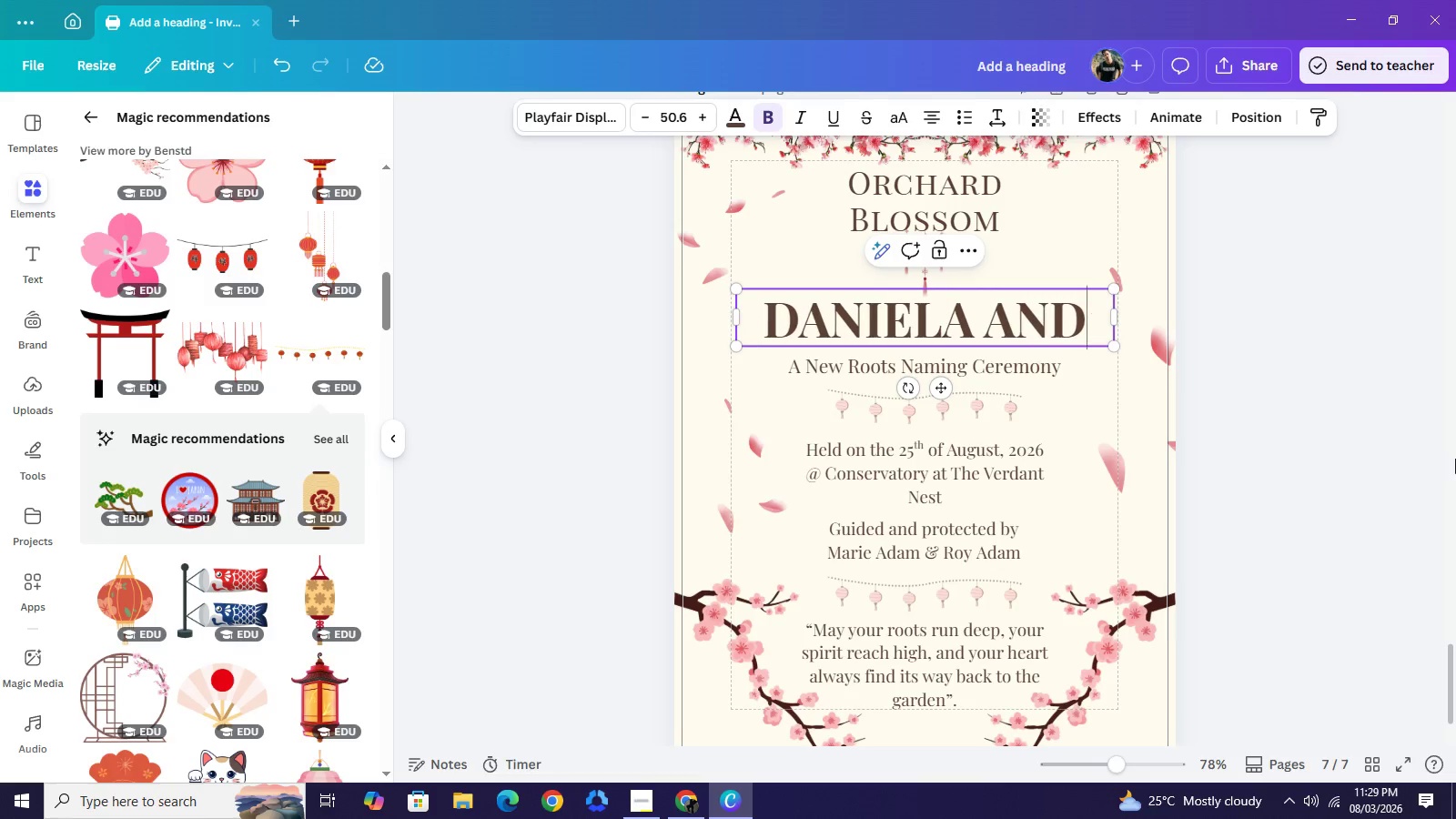 
key(Backspace)
 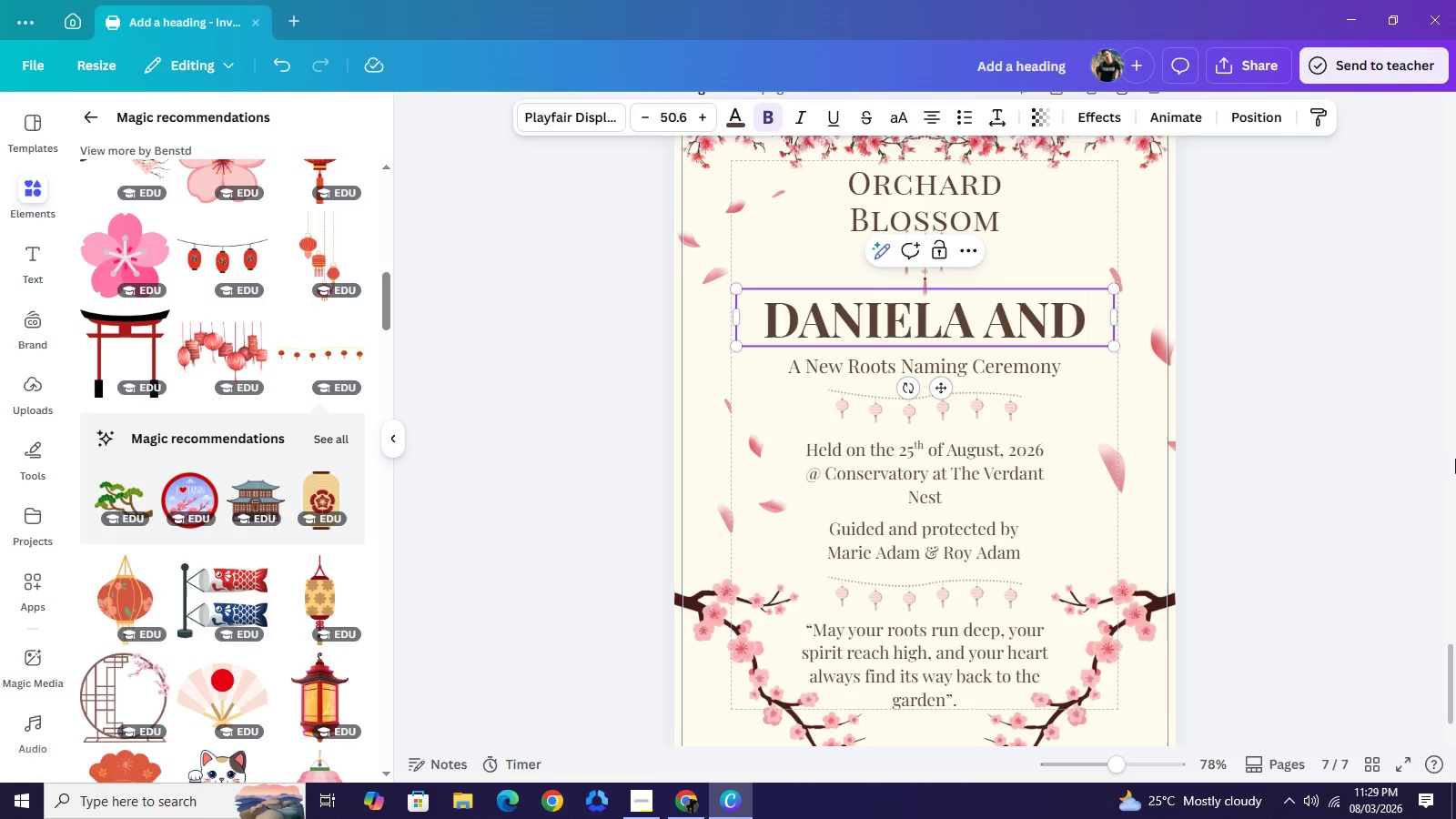 
wait(7.48)
 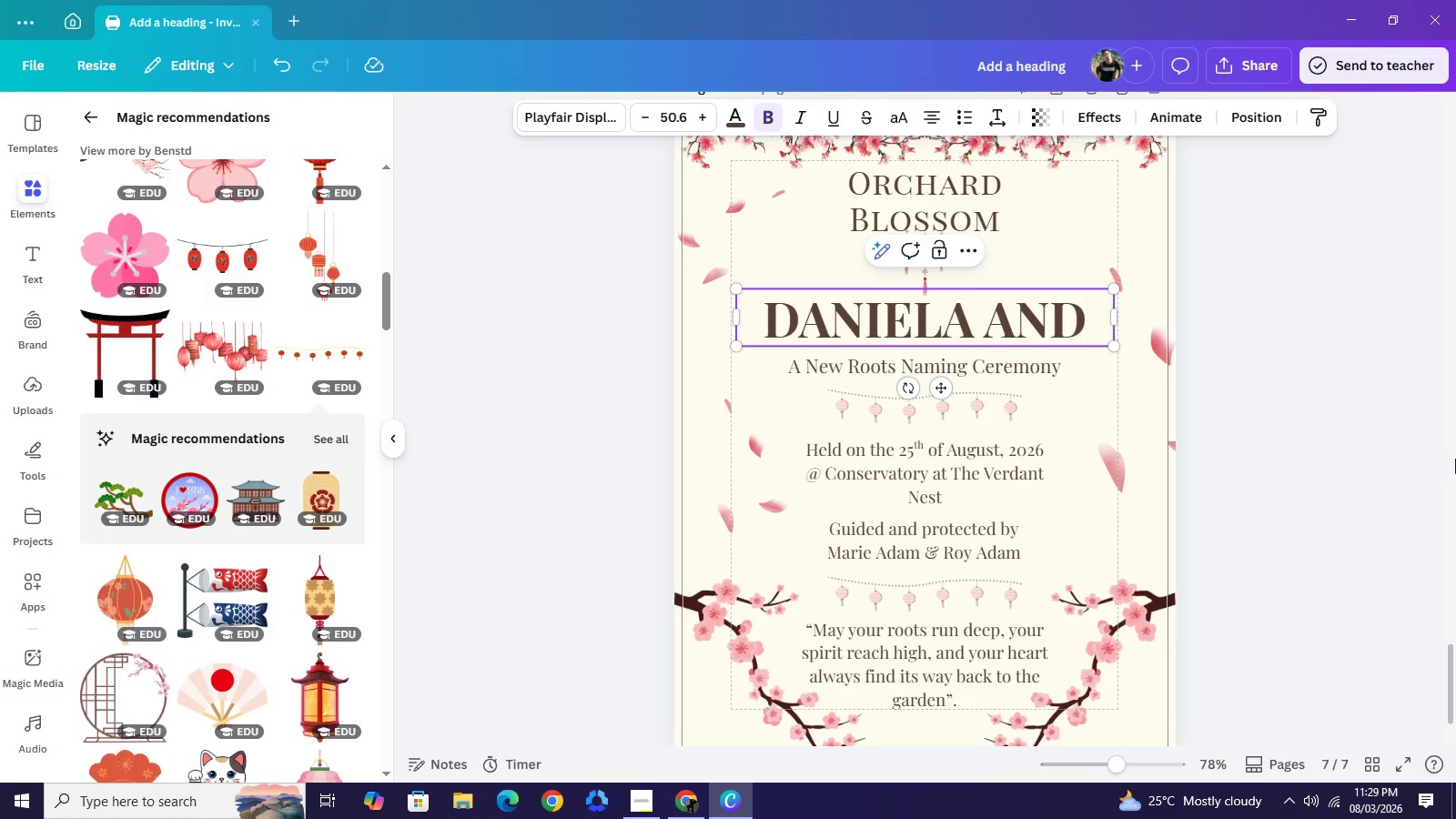 
key(Backspace)
key(Backspace)
key(Backspace)
type(PRE)
key(Backspace)
key(Backspace)
type(EREZ)
 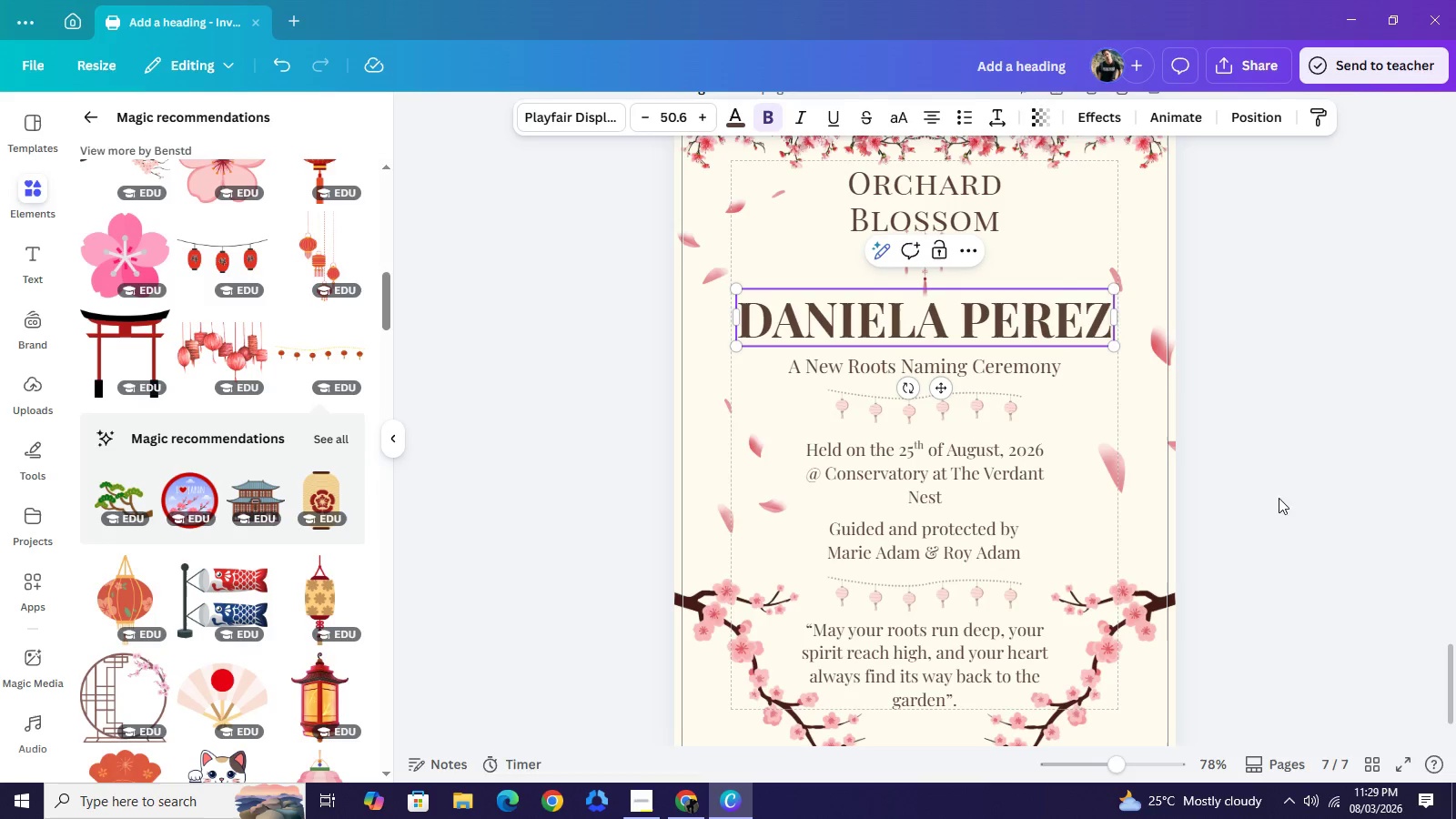 
left_click([1279, 449])
 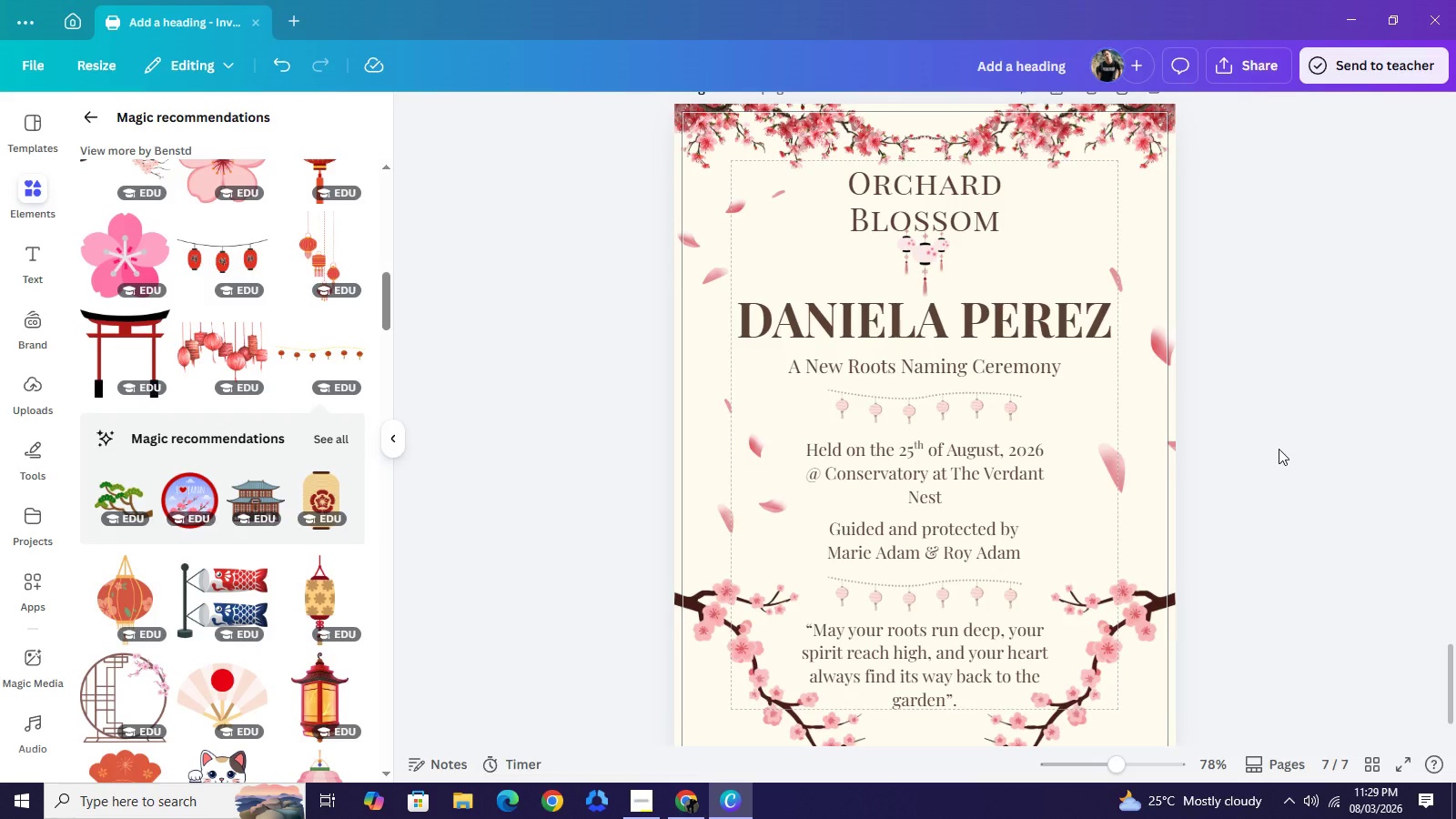 
left_click([1279, 449])
 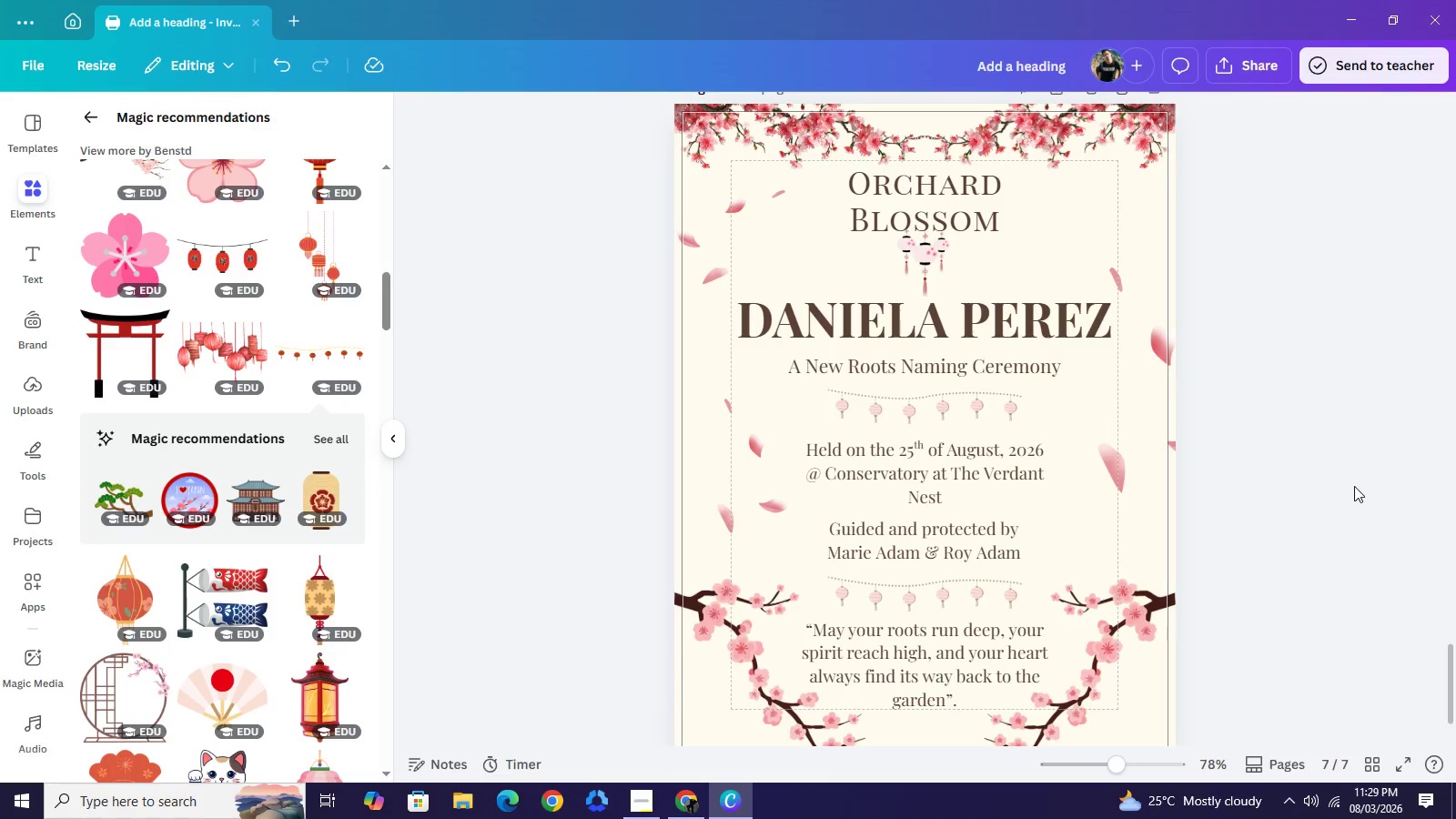 
scroll: coordinate [1354, 486], scroll_direction: up, amount: 3.0
 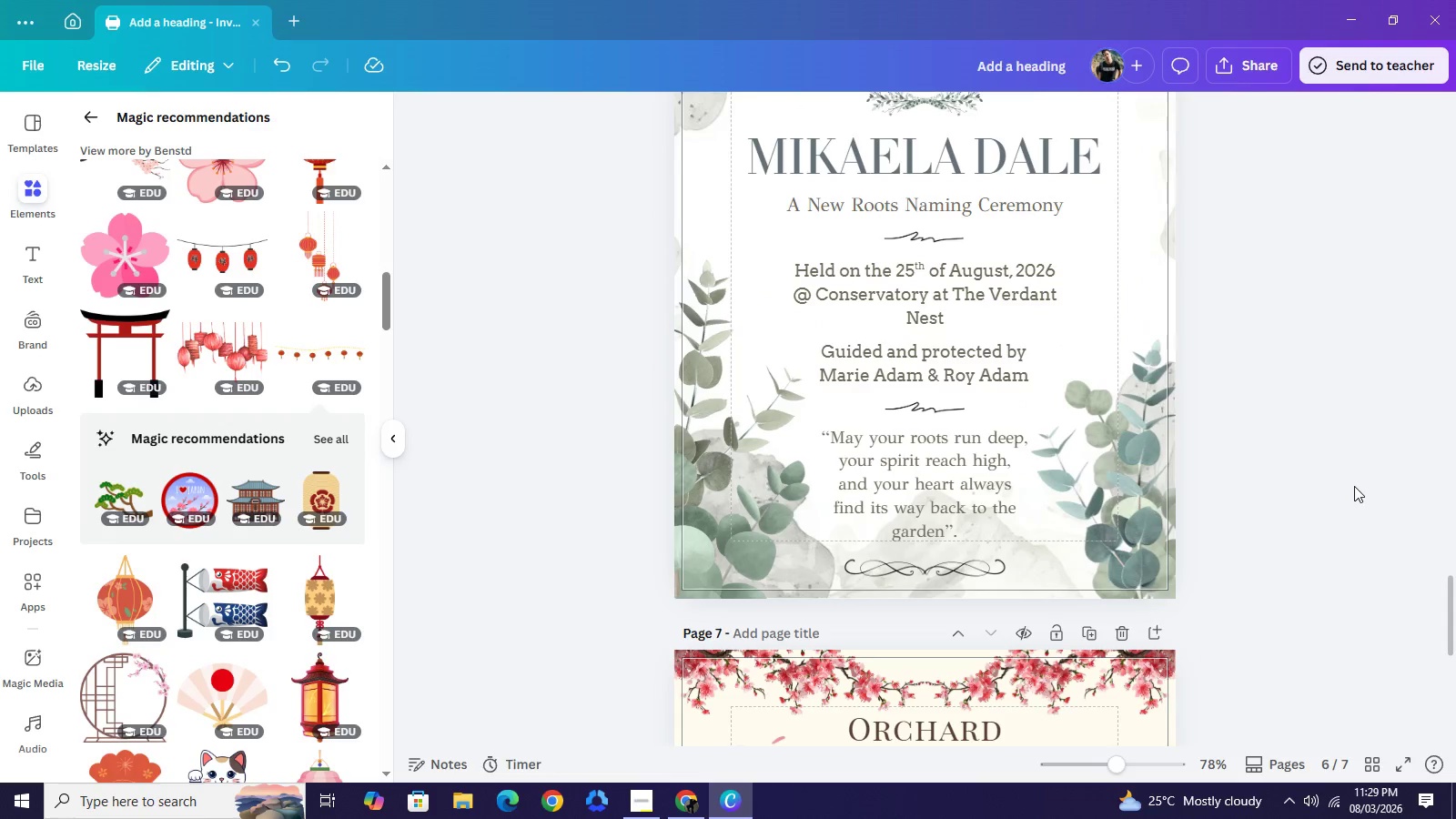 
scroll: coordinate [1354, 486], scroll_direction: none, amount: 0.0
 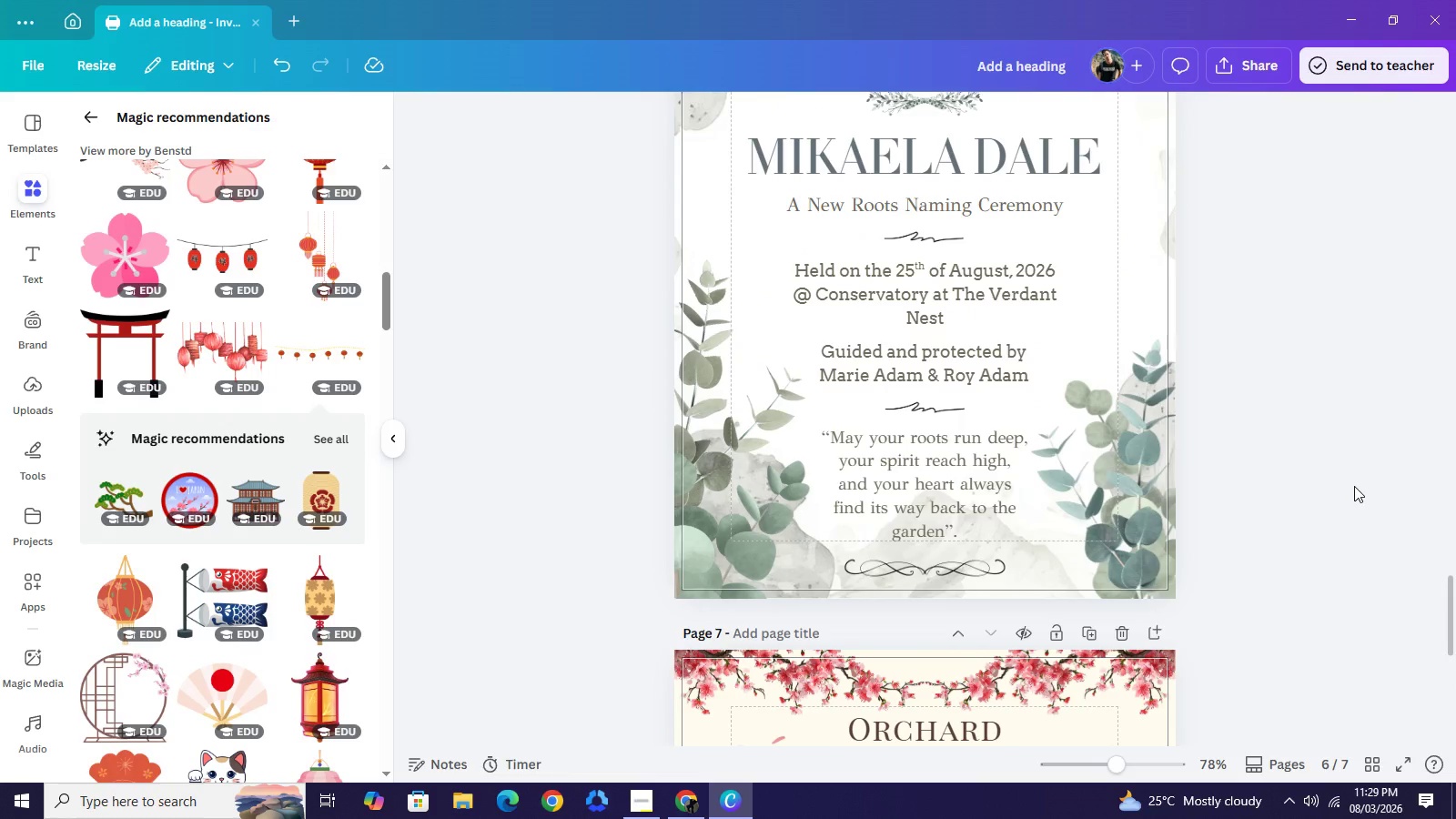 
scroll: coordinate [1354, 486], scroll_direction: down, amount: 1.0
 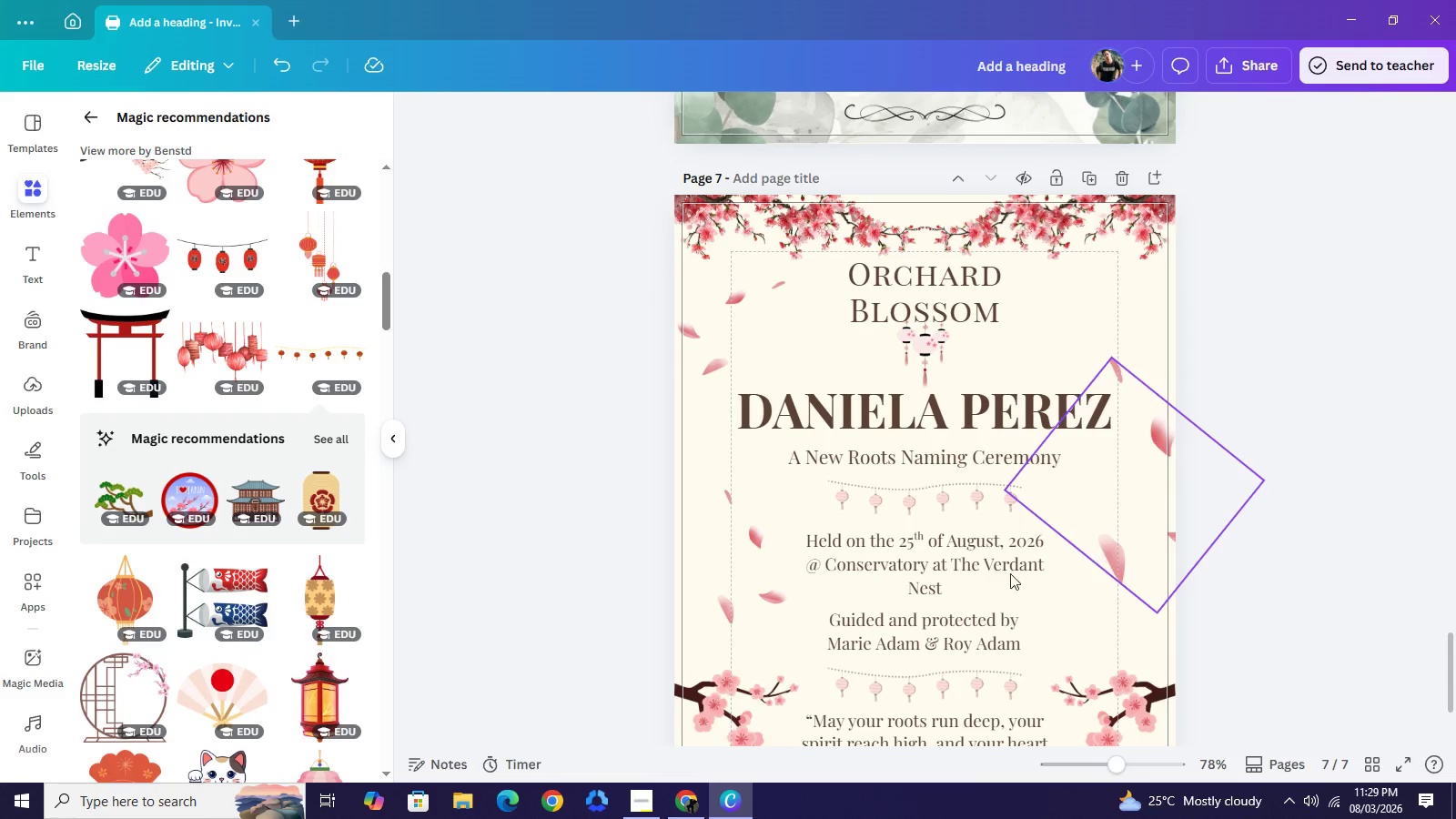 
left_click([898, 549])
 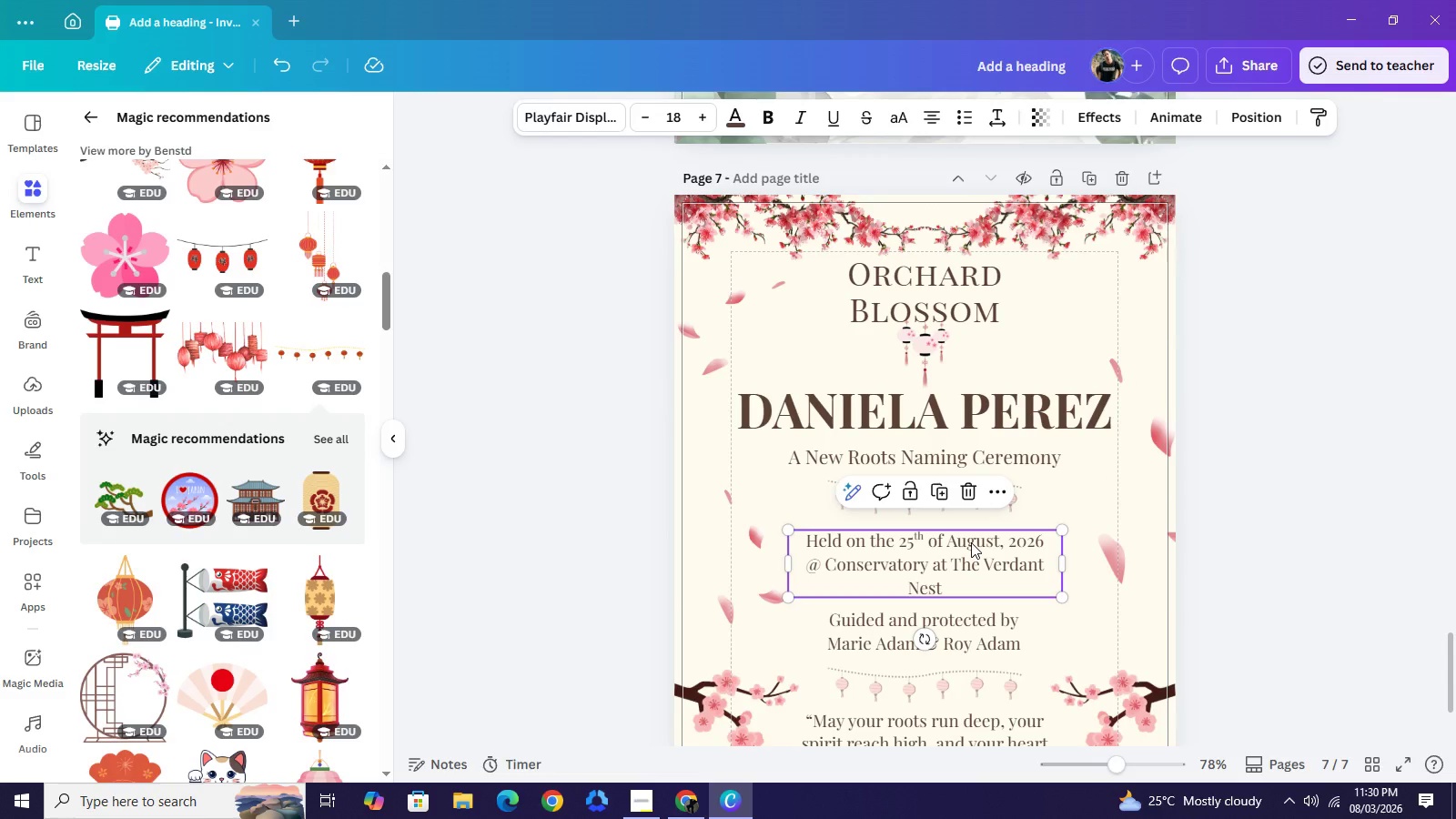 
double_click([971, 542])
 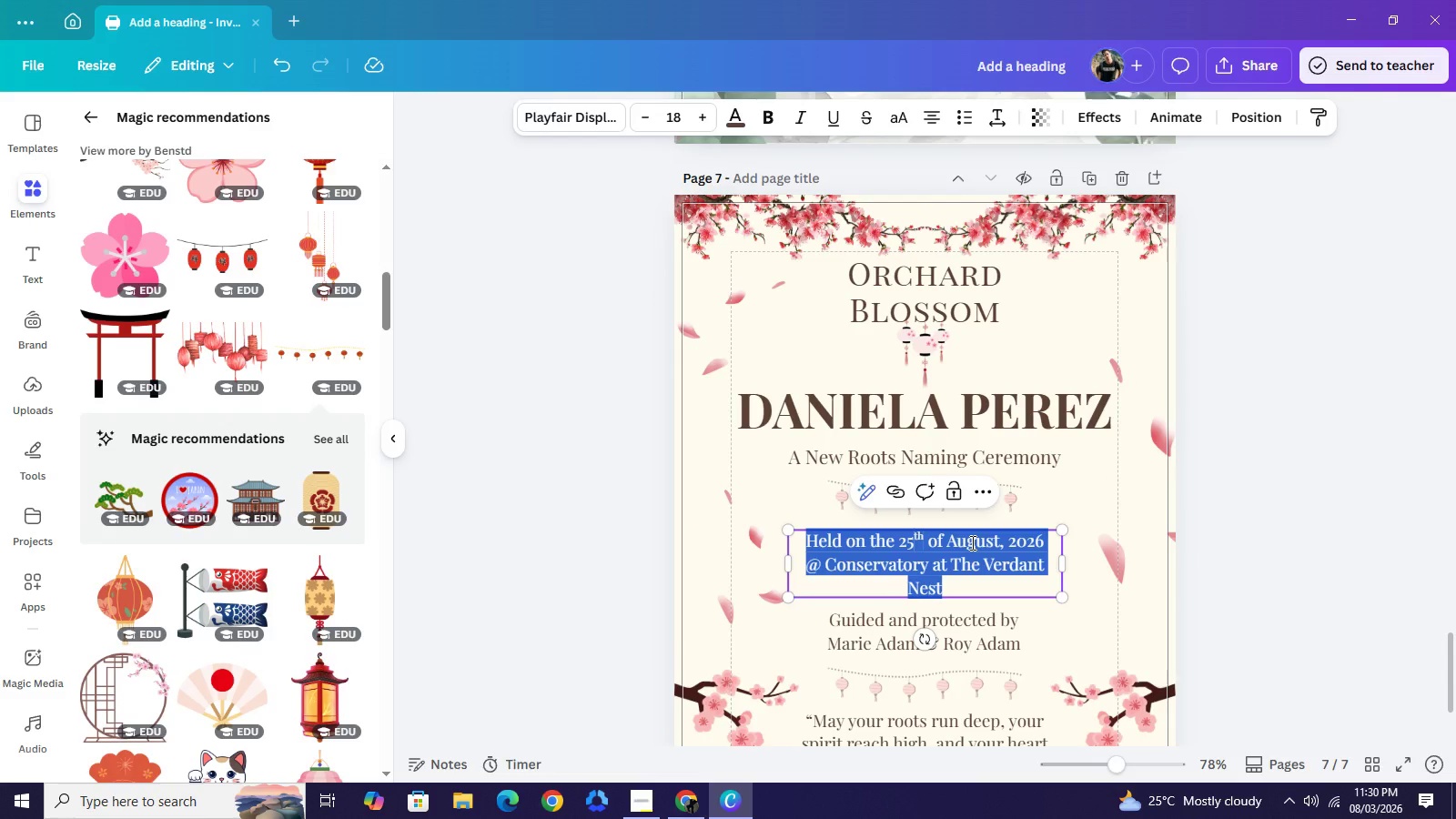 
left_click([971, 542])
 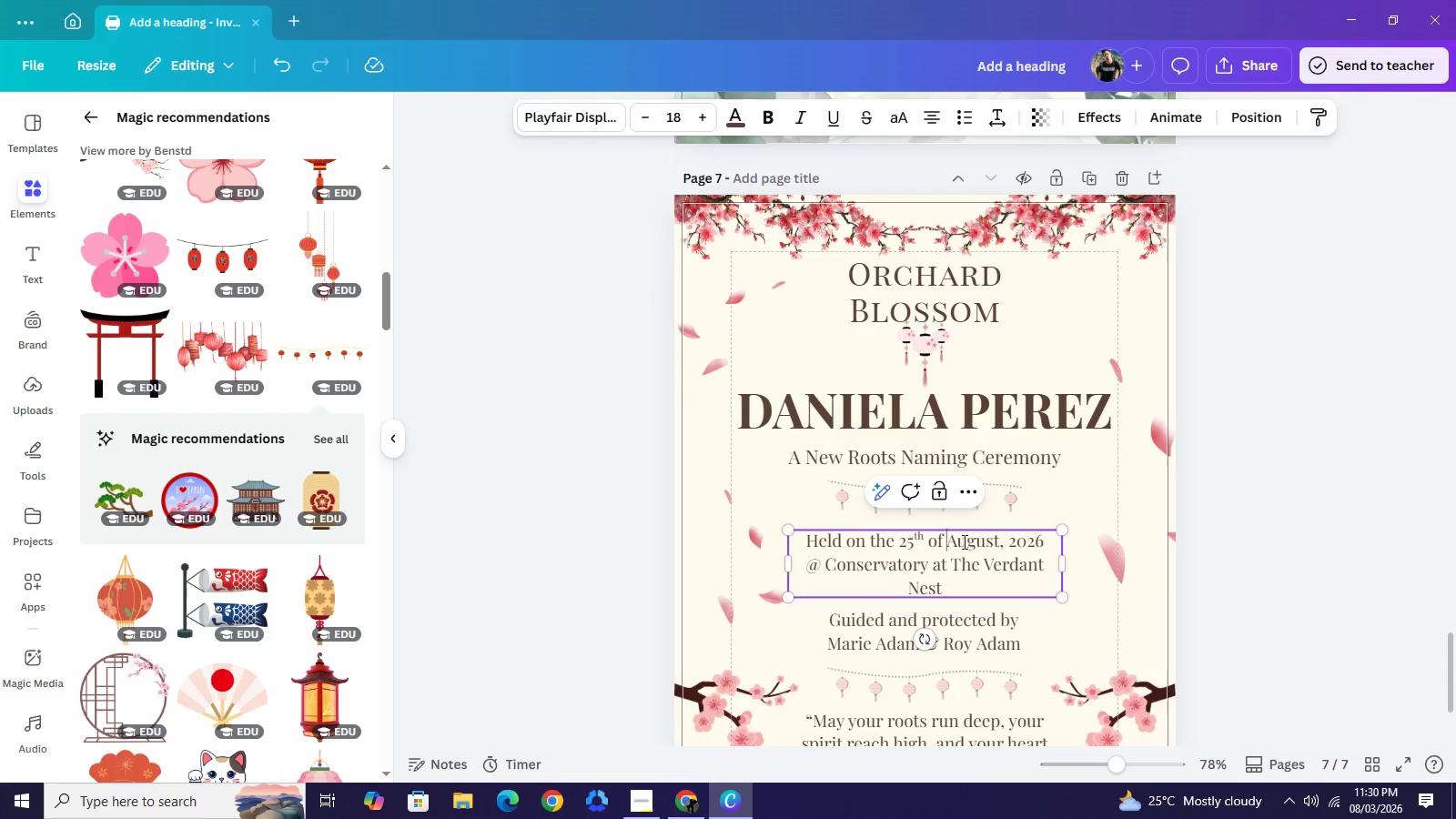 
left_click_drag(start_coordinate=[946, 538], to_coordinate=[998, 542])
 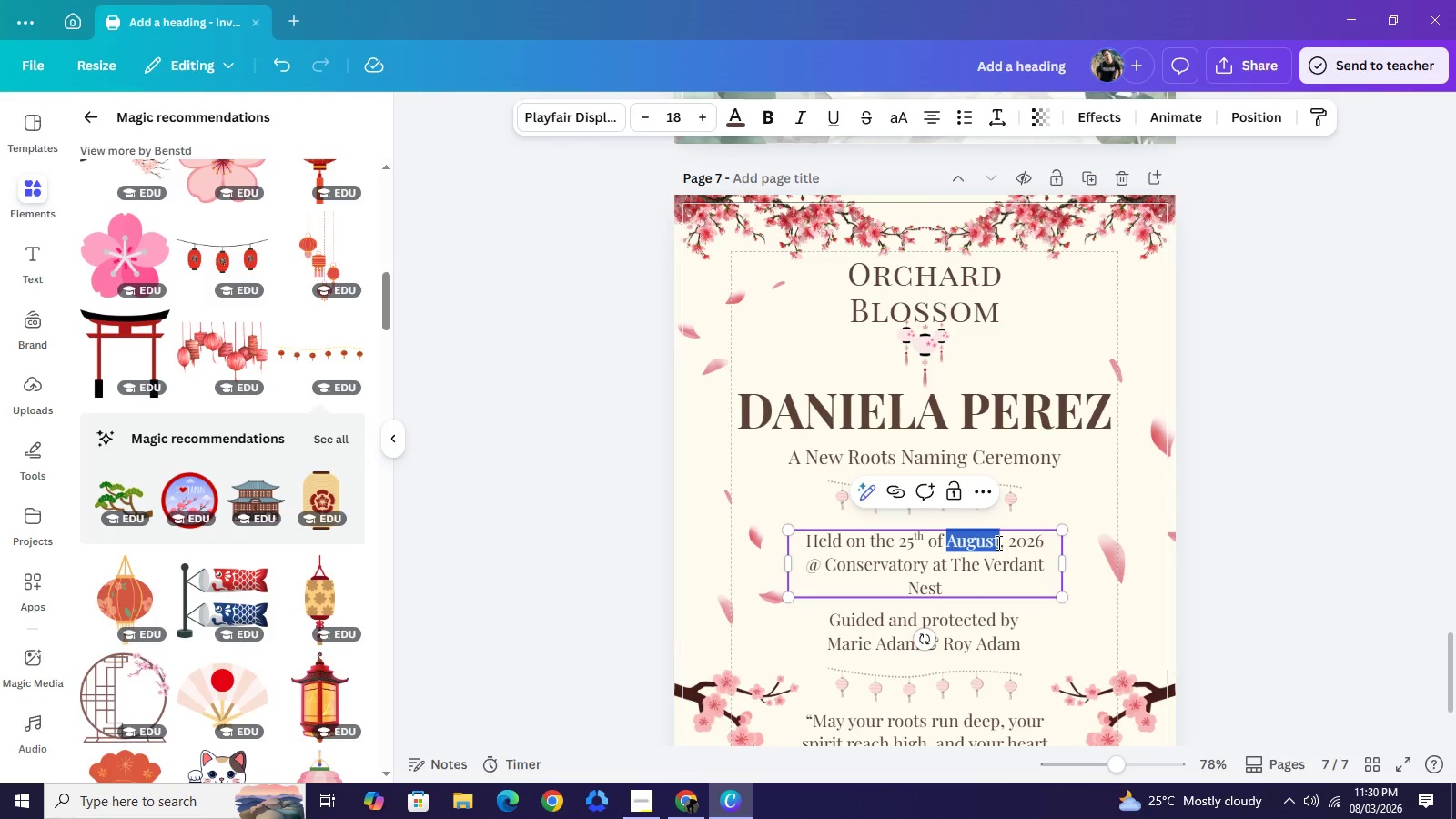 
key(S)
 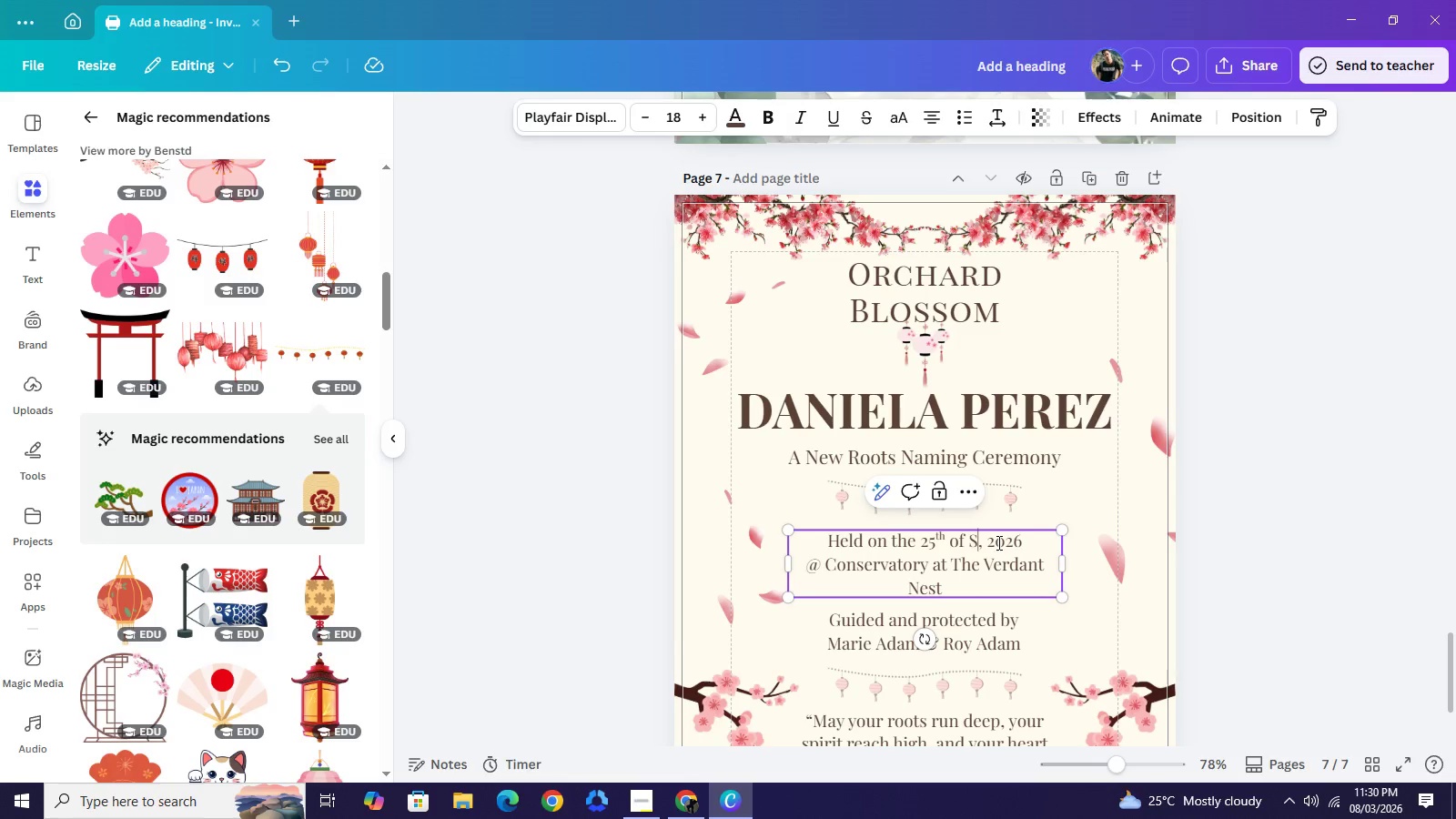 
key(CapsLock)
 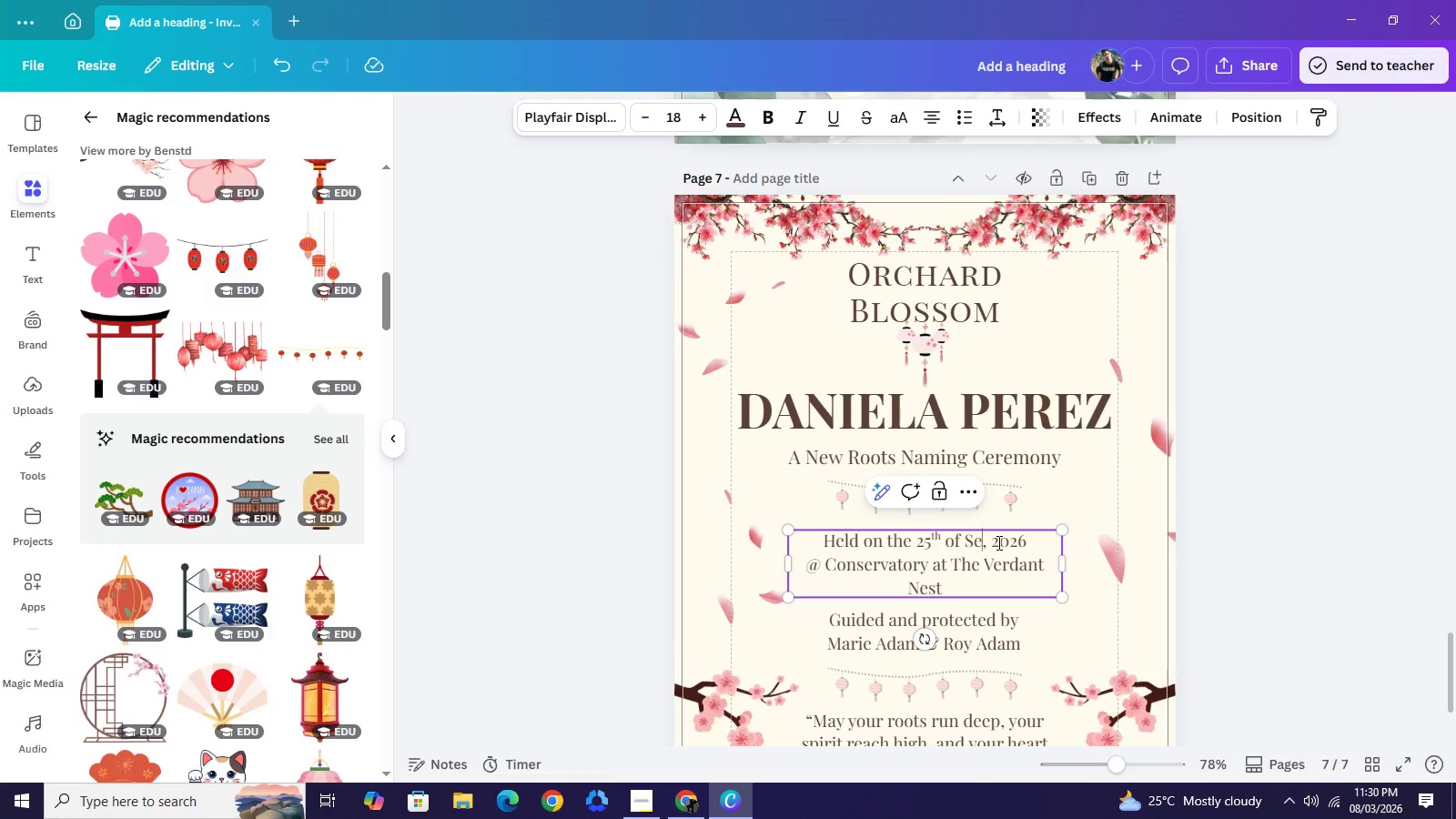 
key(E)
 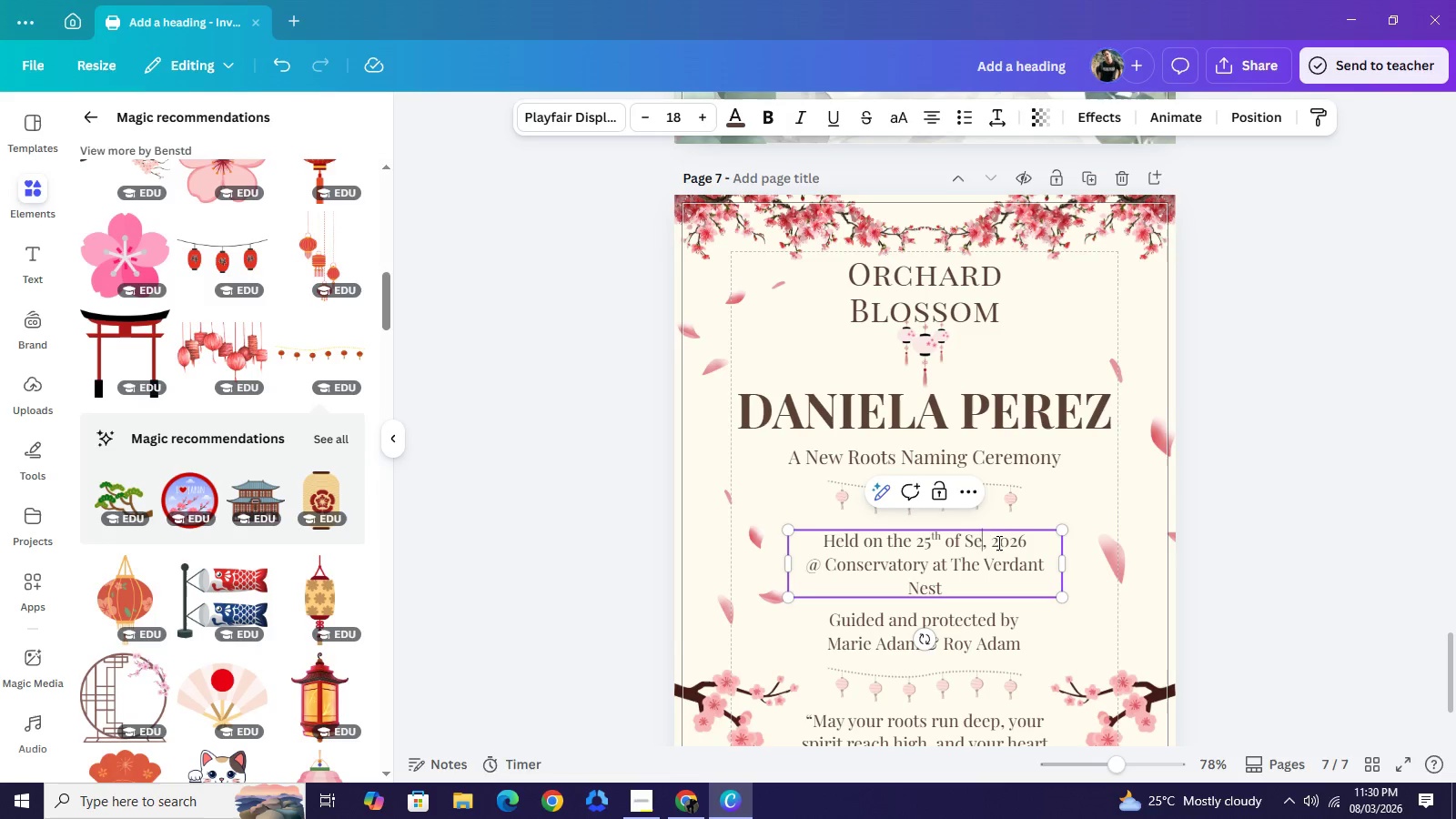 
key(Backspace)
 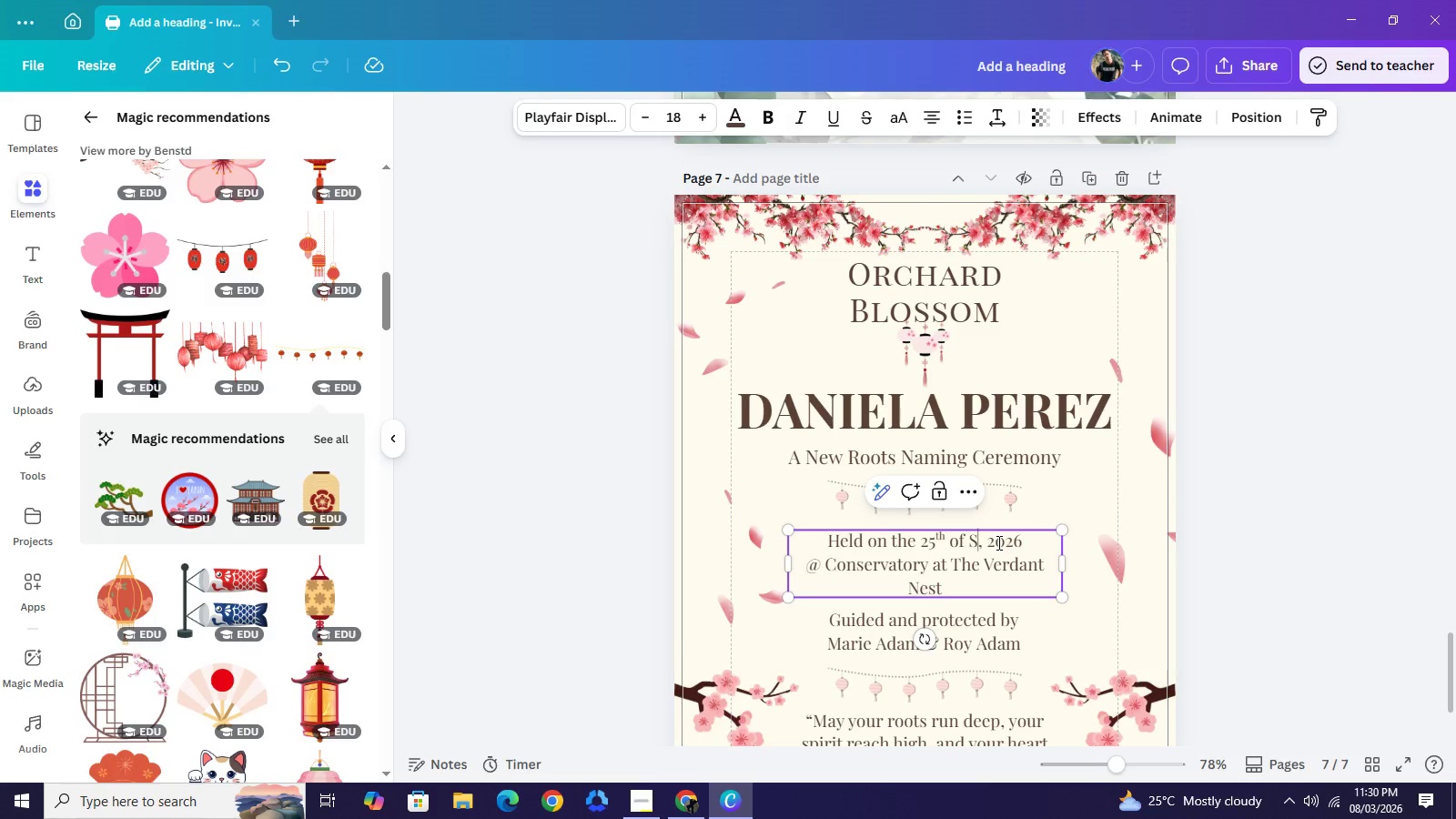 
key(Backspace)
 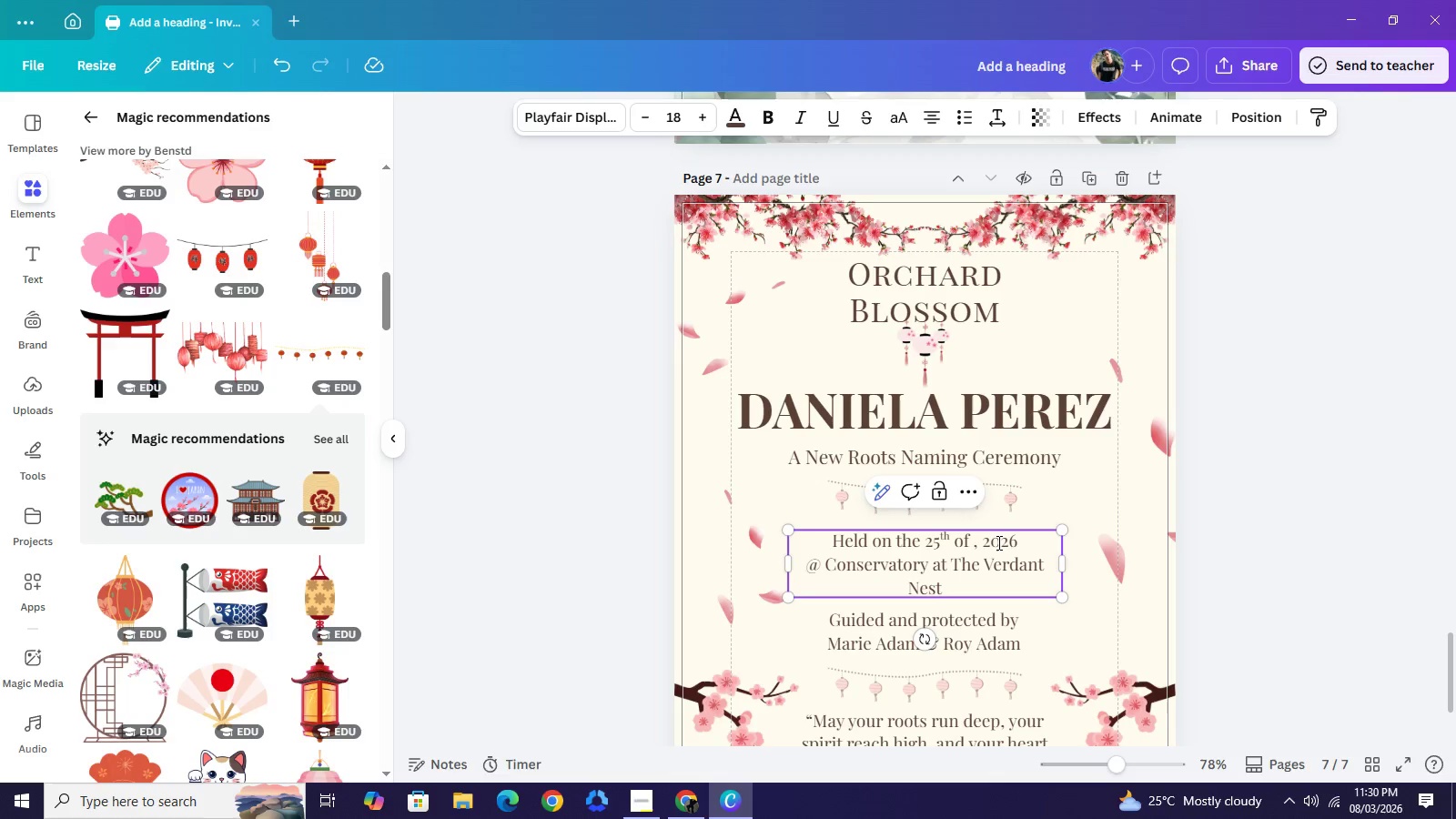 
wait(5.61)
 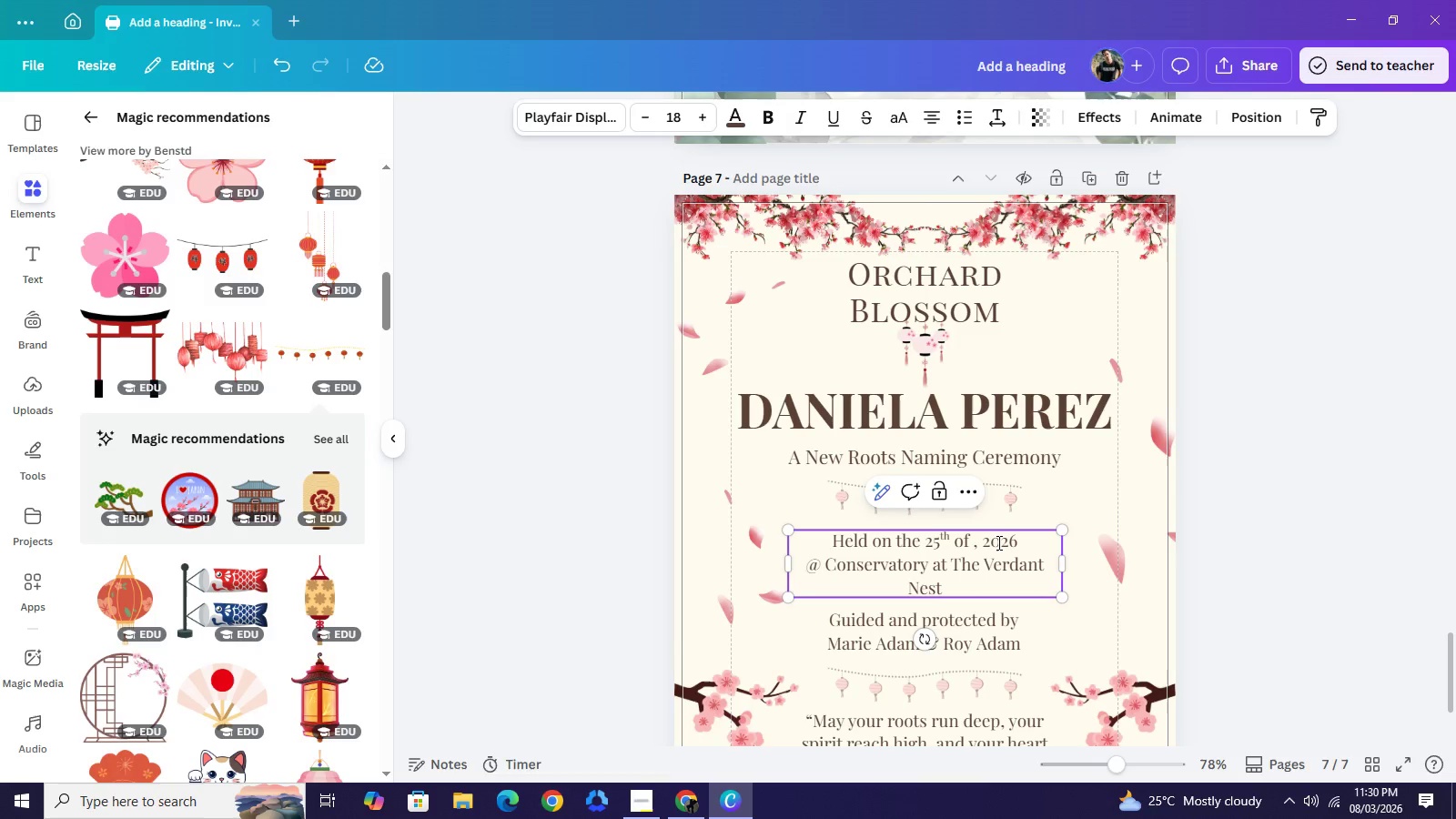 
type(JU)
key(Backspace)
key(Backspace)
type(March)
 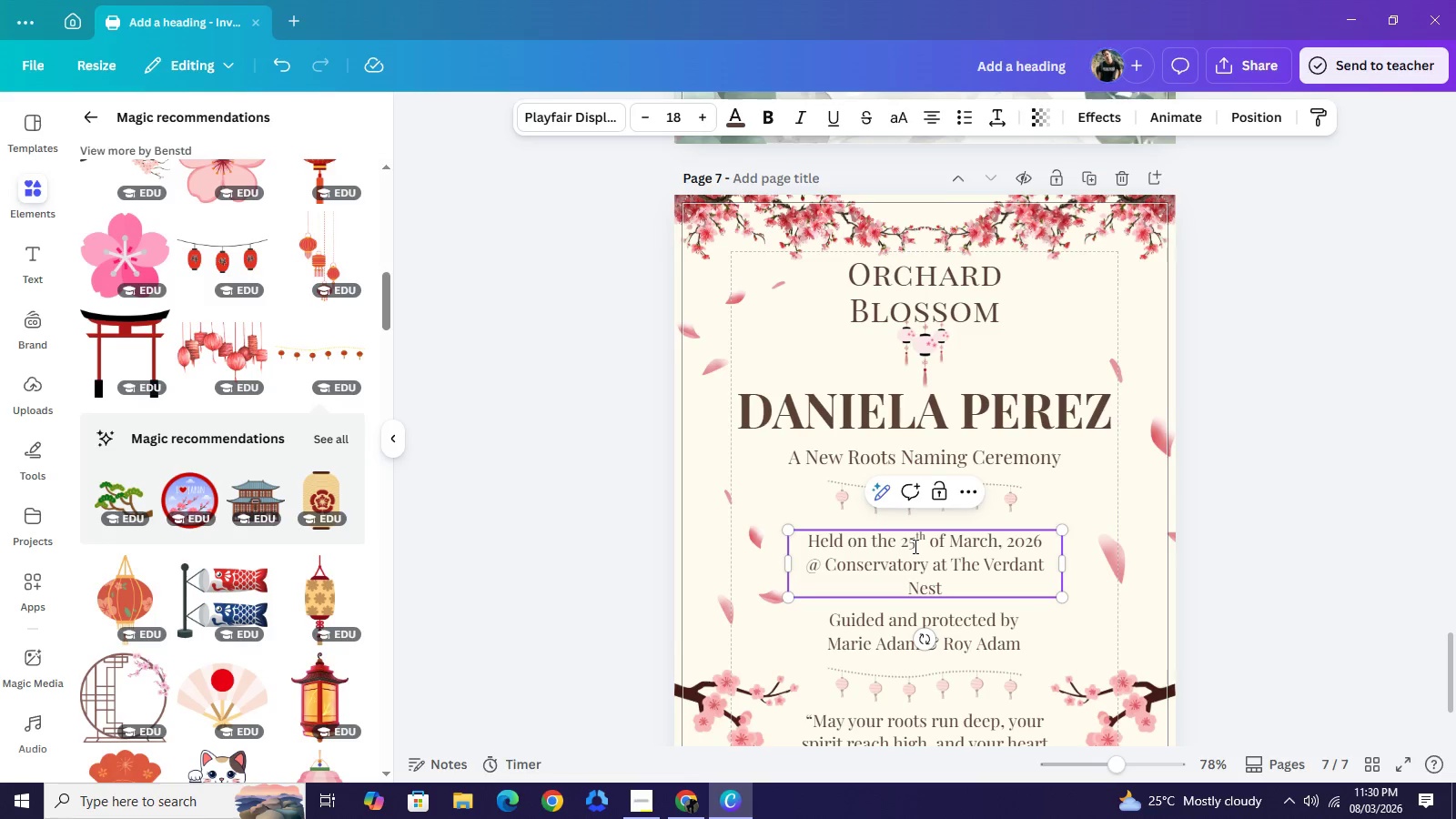 
left_click([914, 546])
 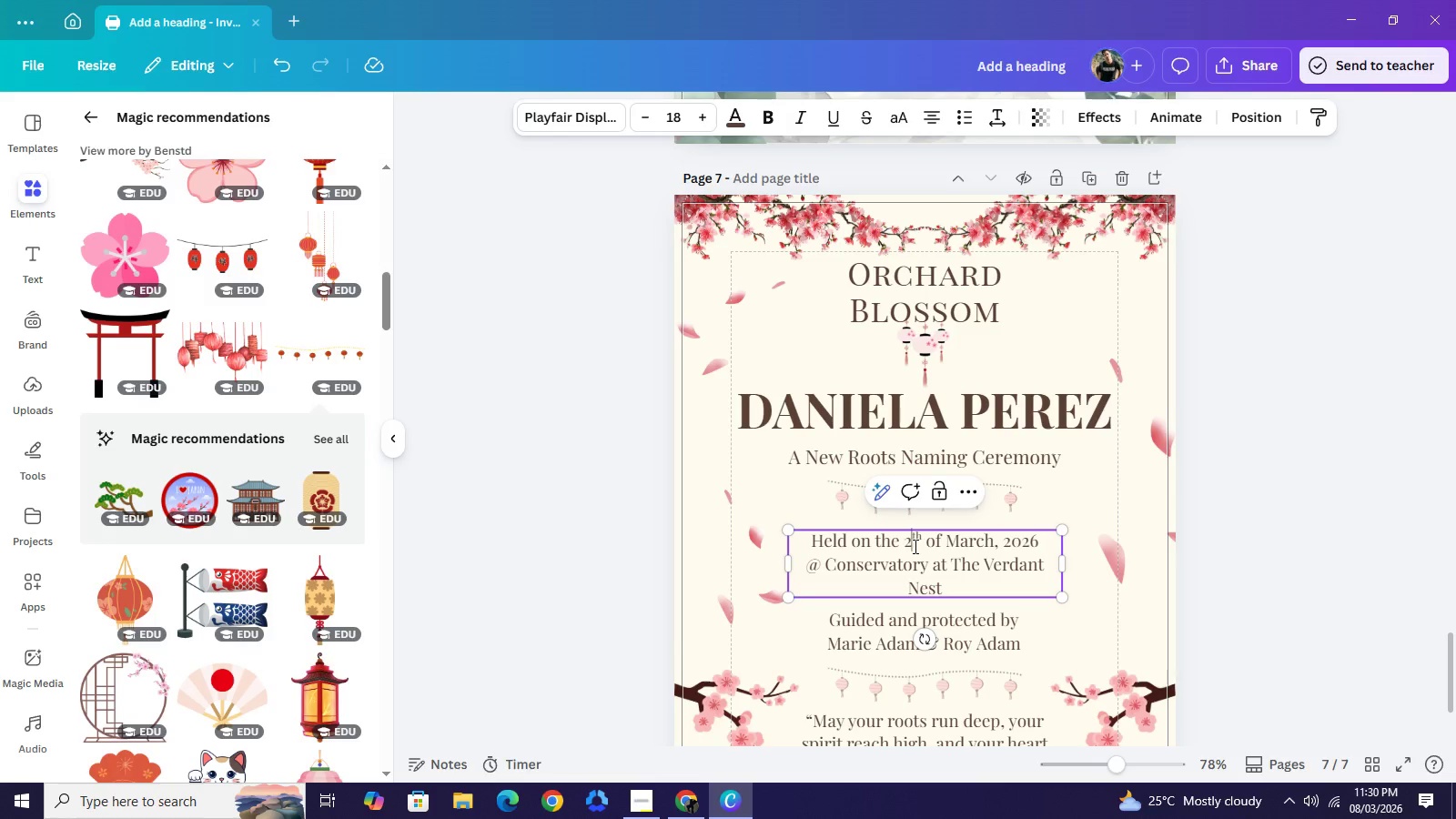 
key(Backspace)
 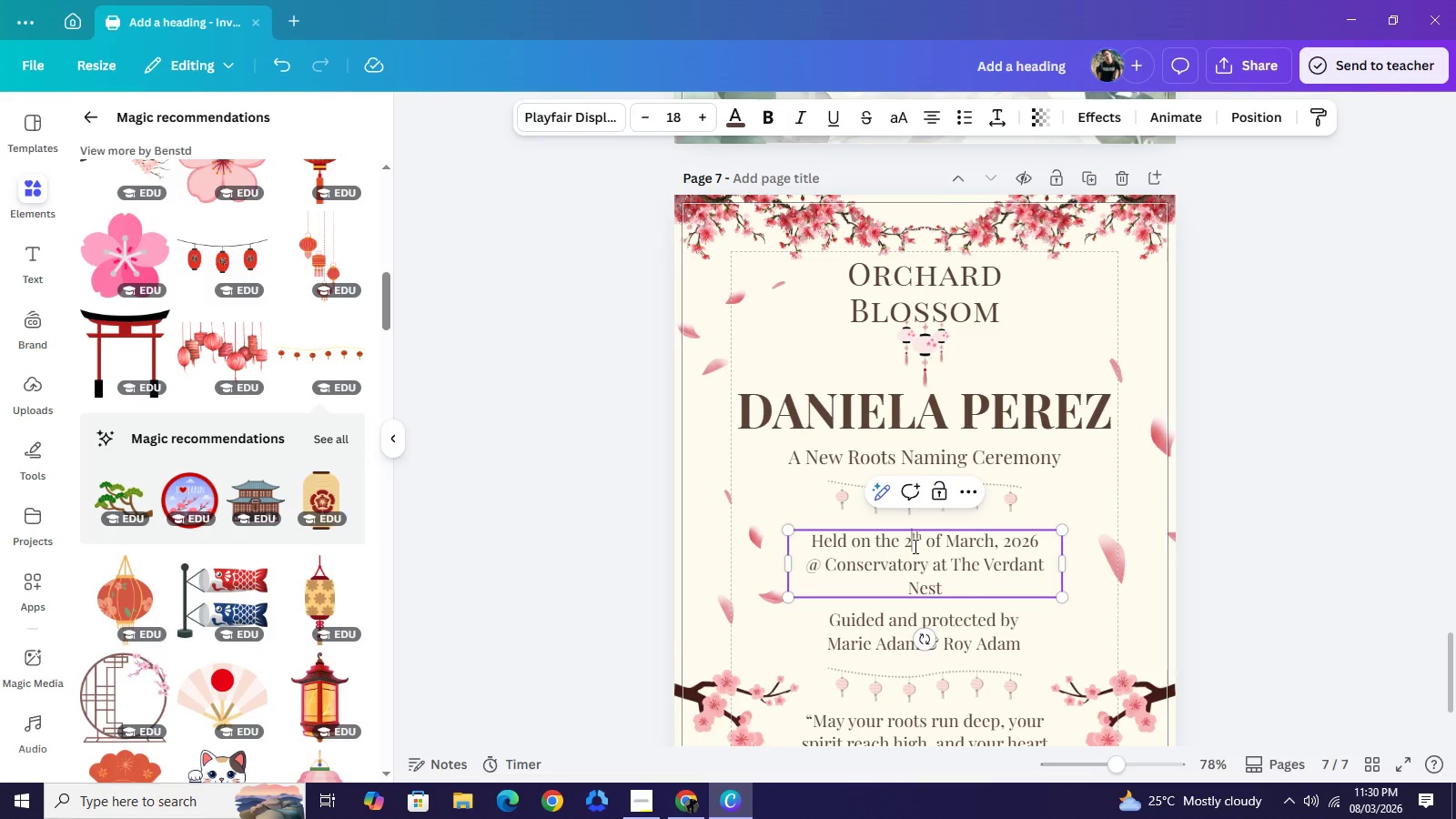 
key(Backspace)
type(14)
 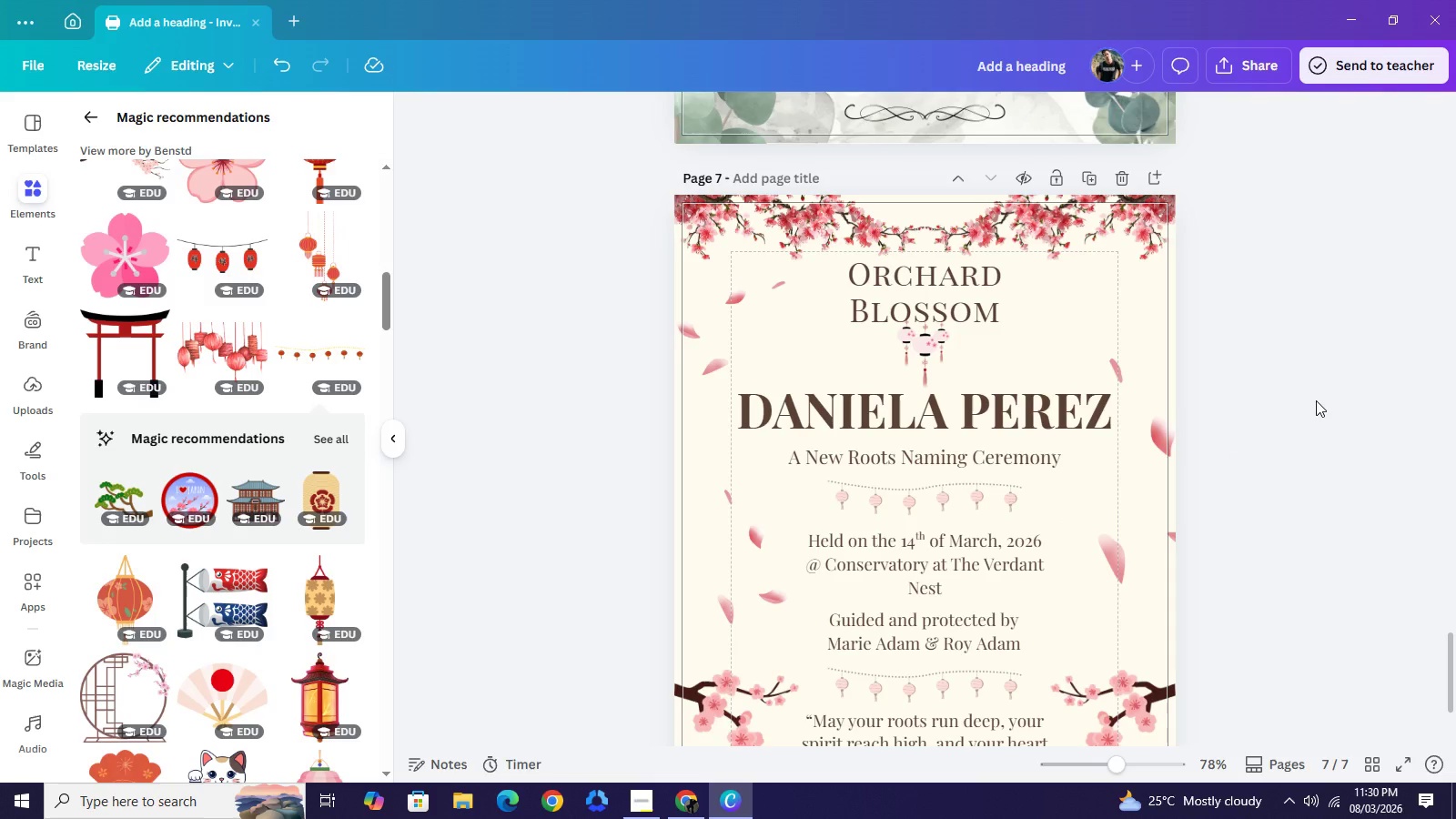 
scroll: coordinate [1316, 400], scroll_direction: up, amount: 10.0
 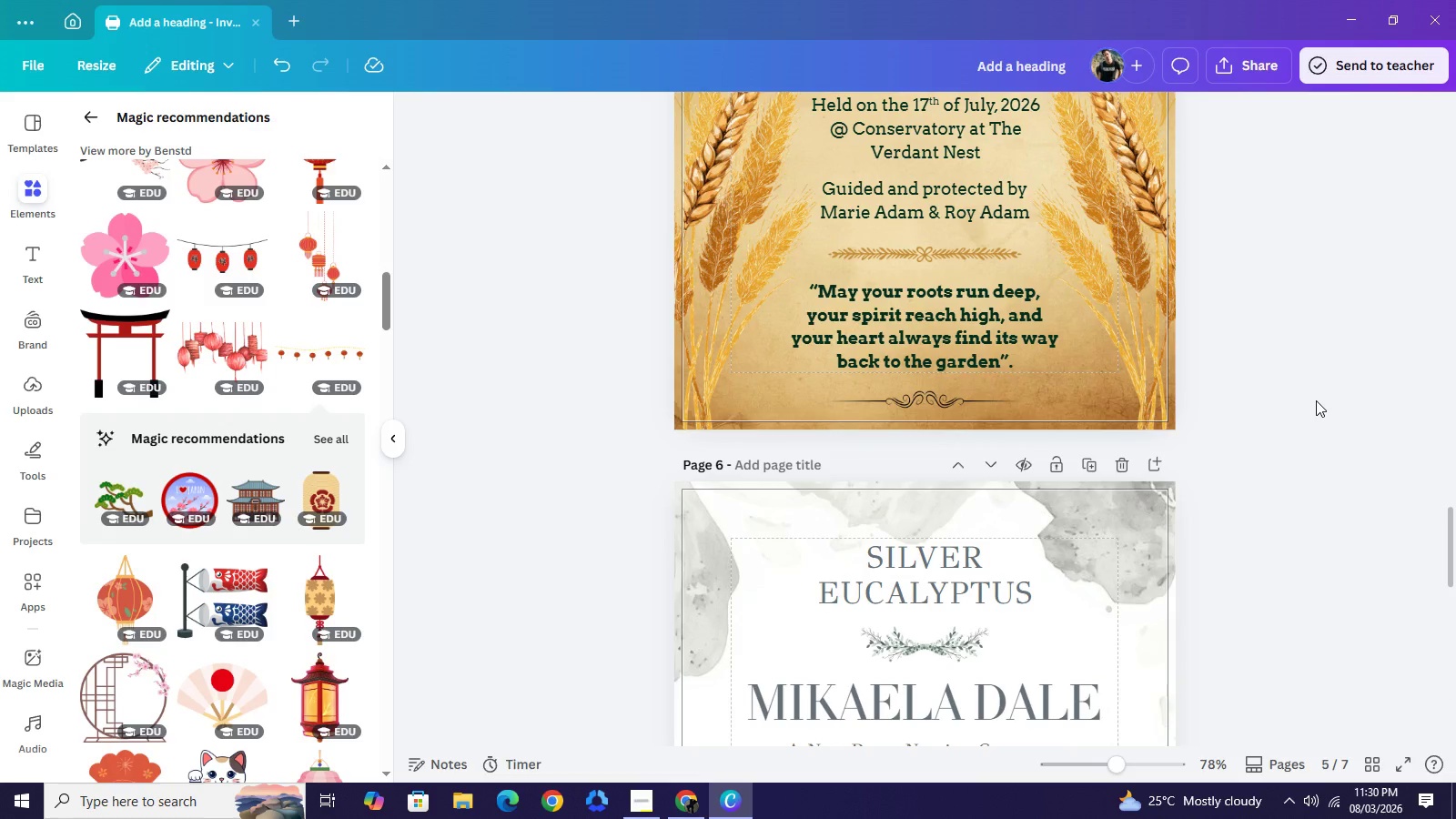 
scroll: coordinate [1316, 400], scroll_direction: up, amount: 9.0
 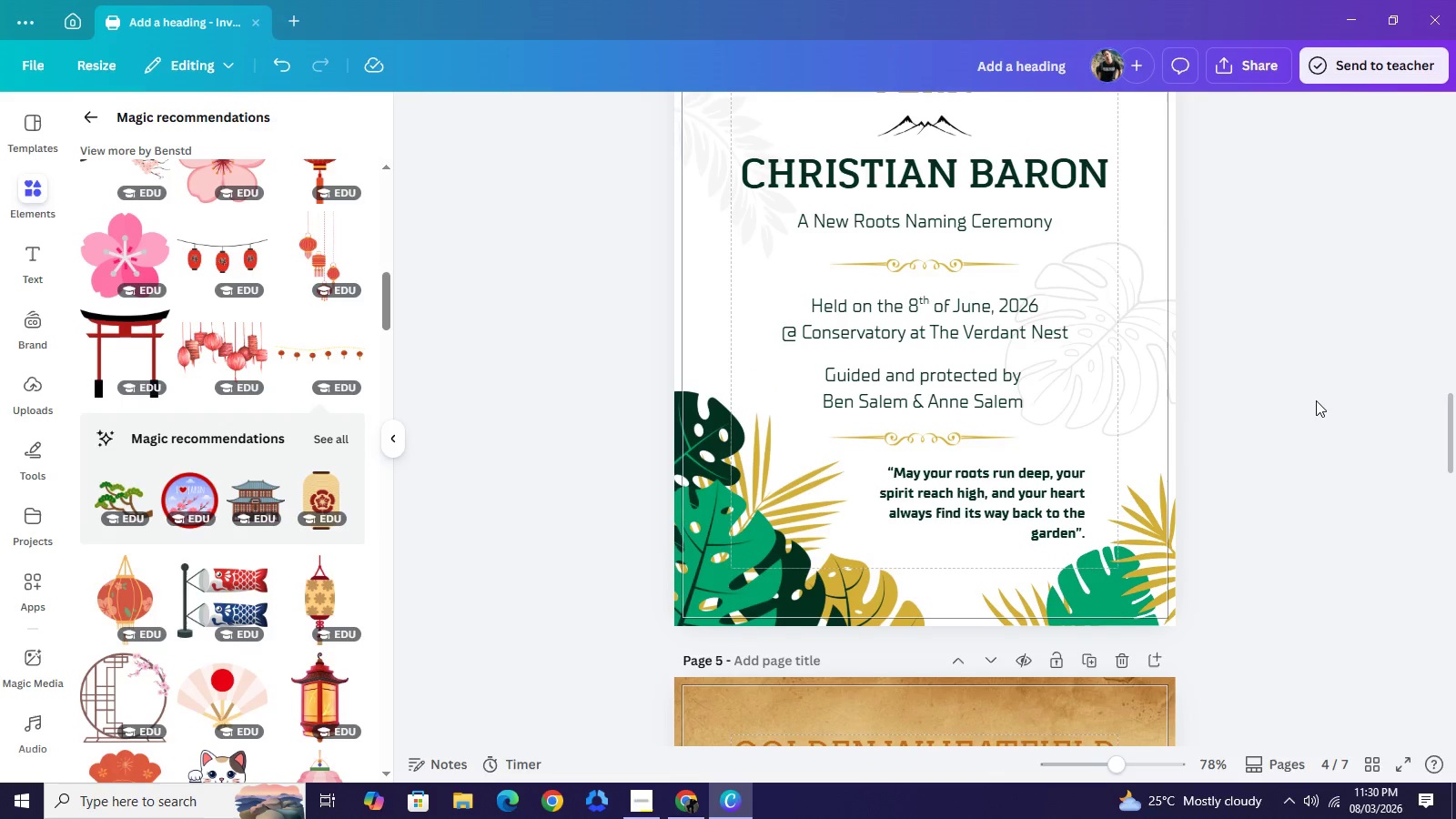 
scroll: coordinate [1316, 405], scroll_direction: down, amount: 23.0
 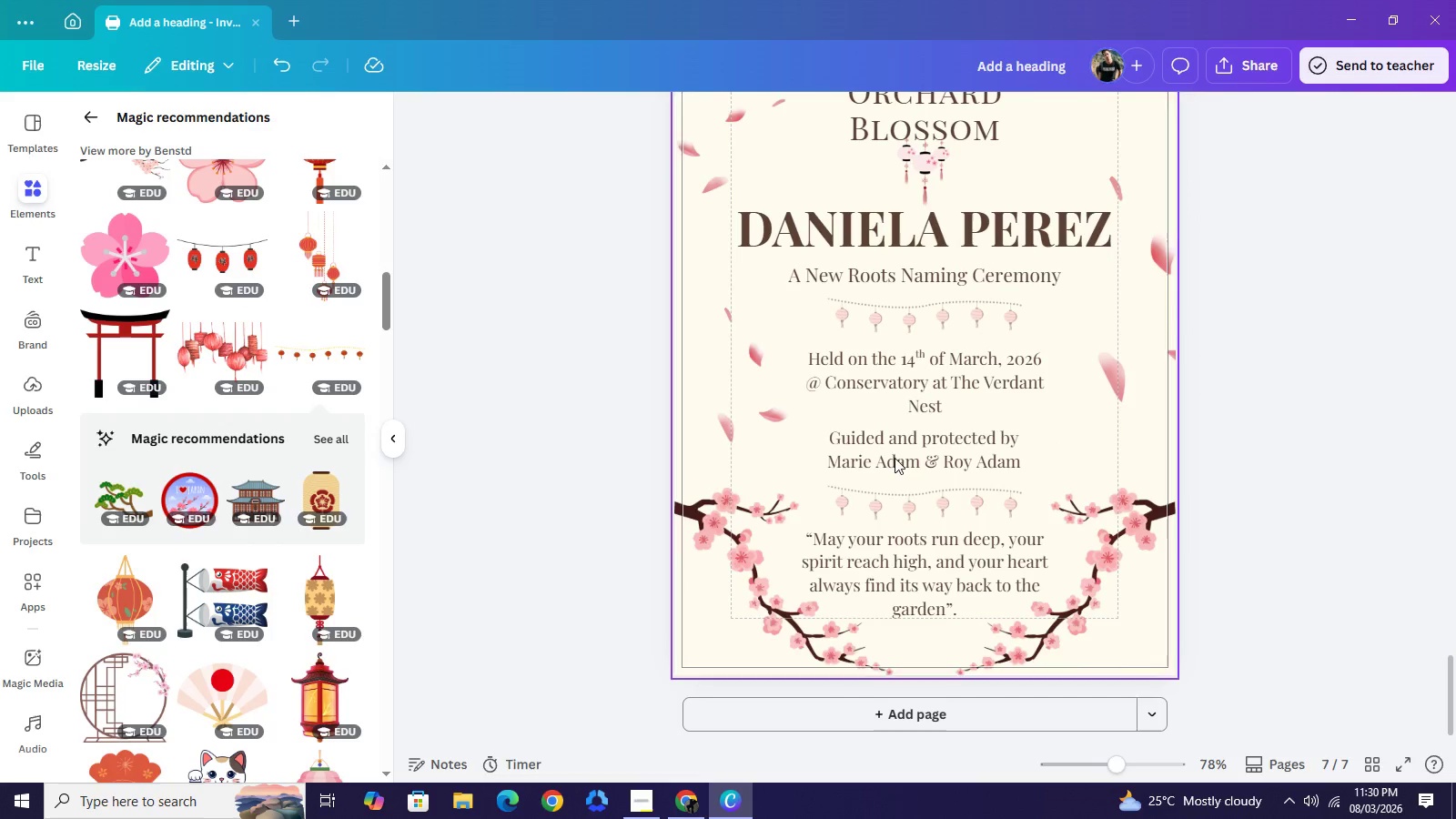 
left_click([892, 457])
 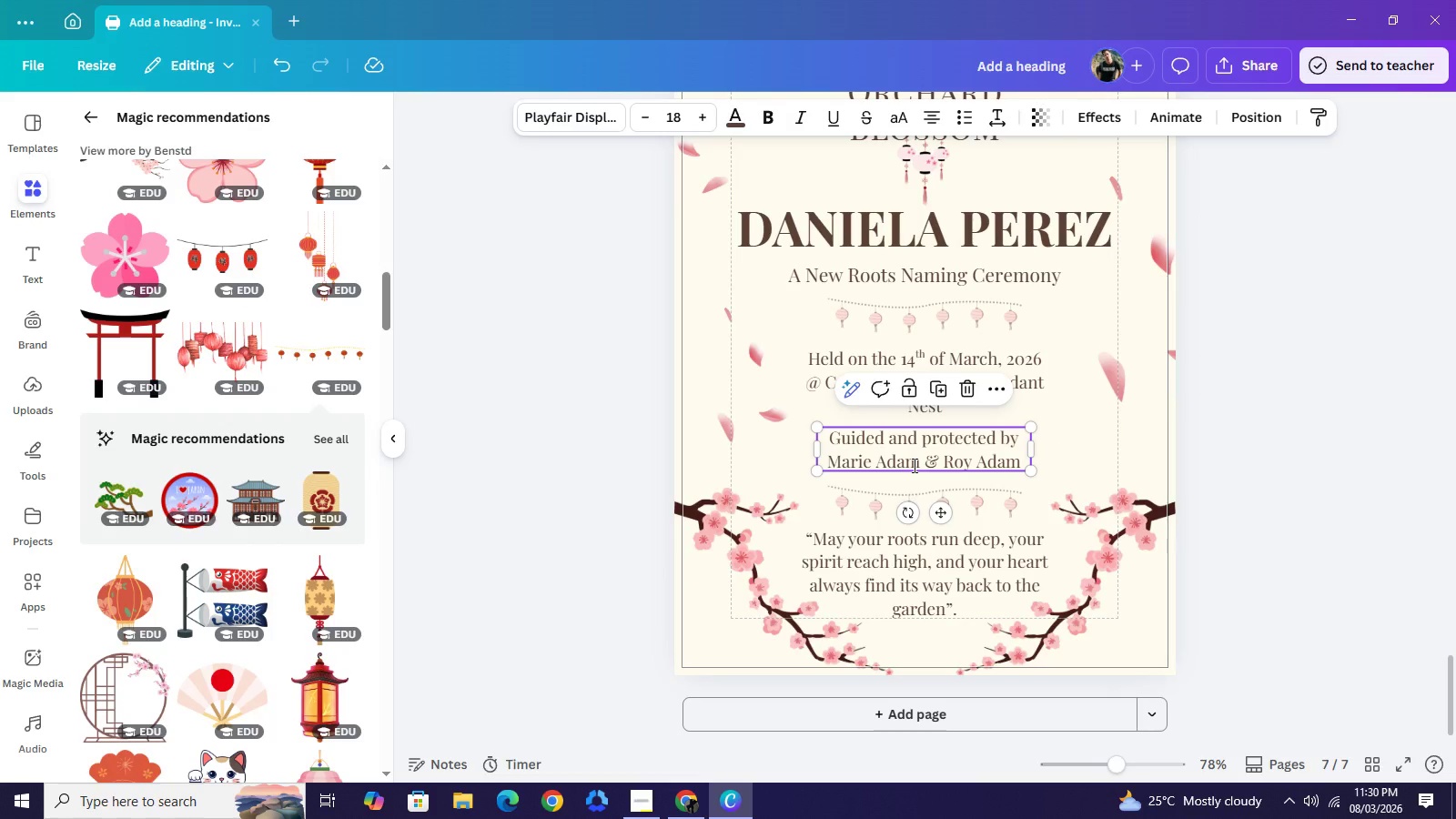 
left_click([913, 465])
 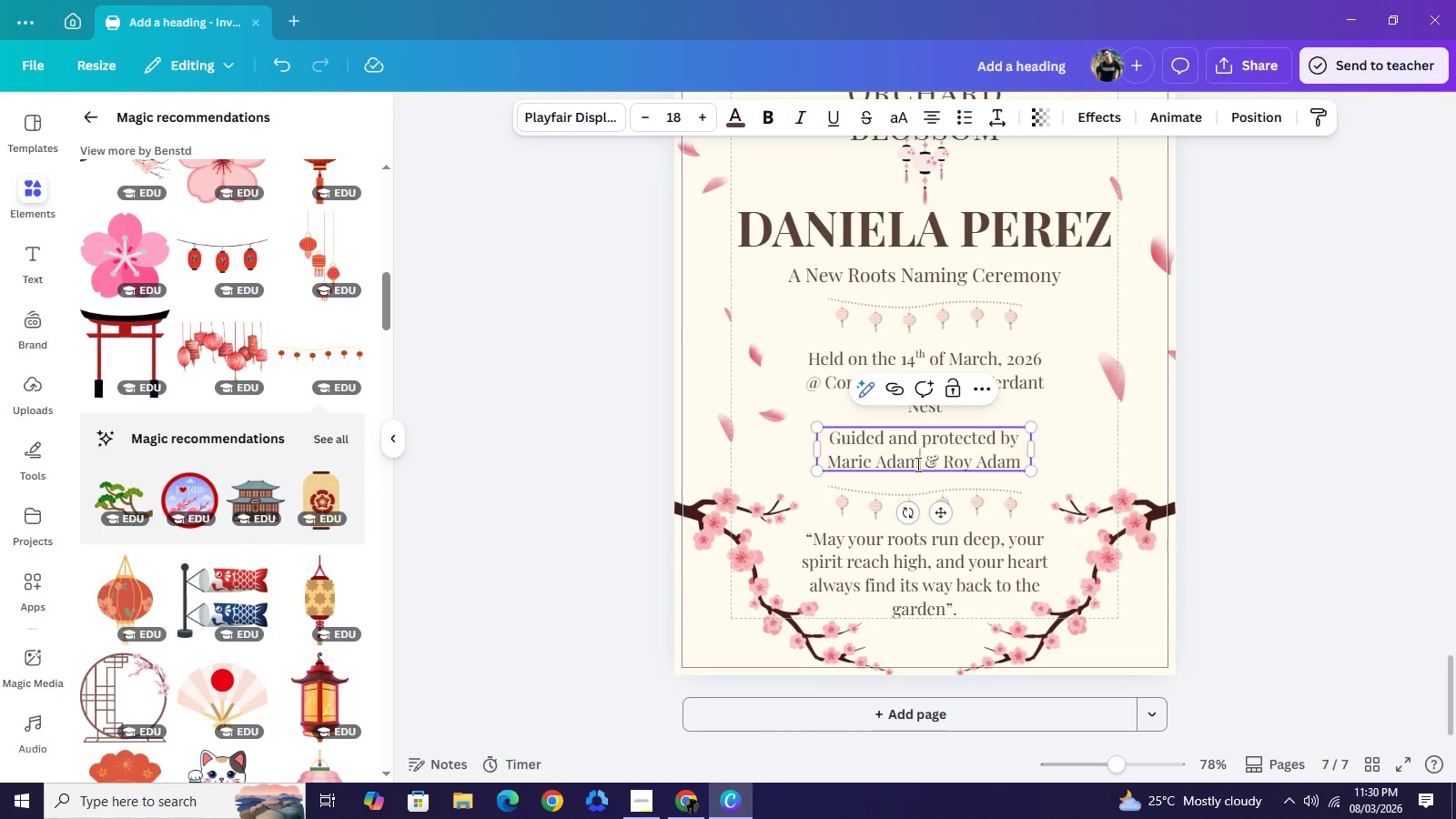 
left_click([916, 465])
 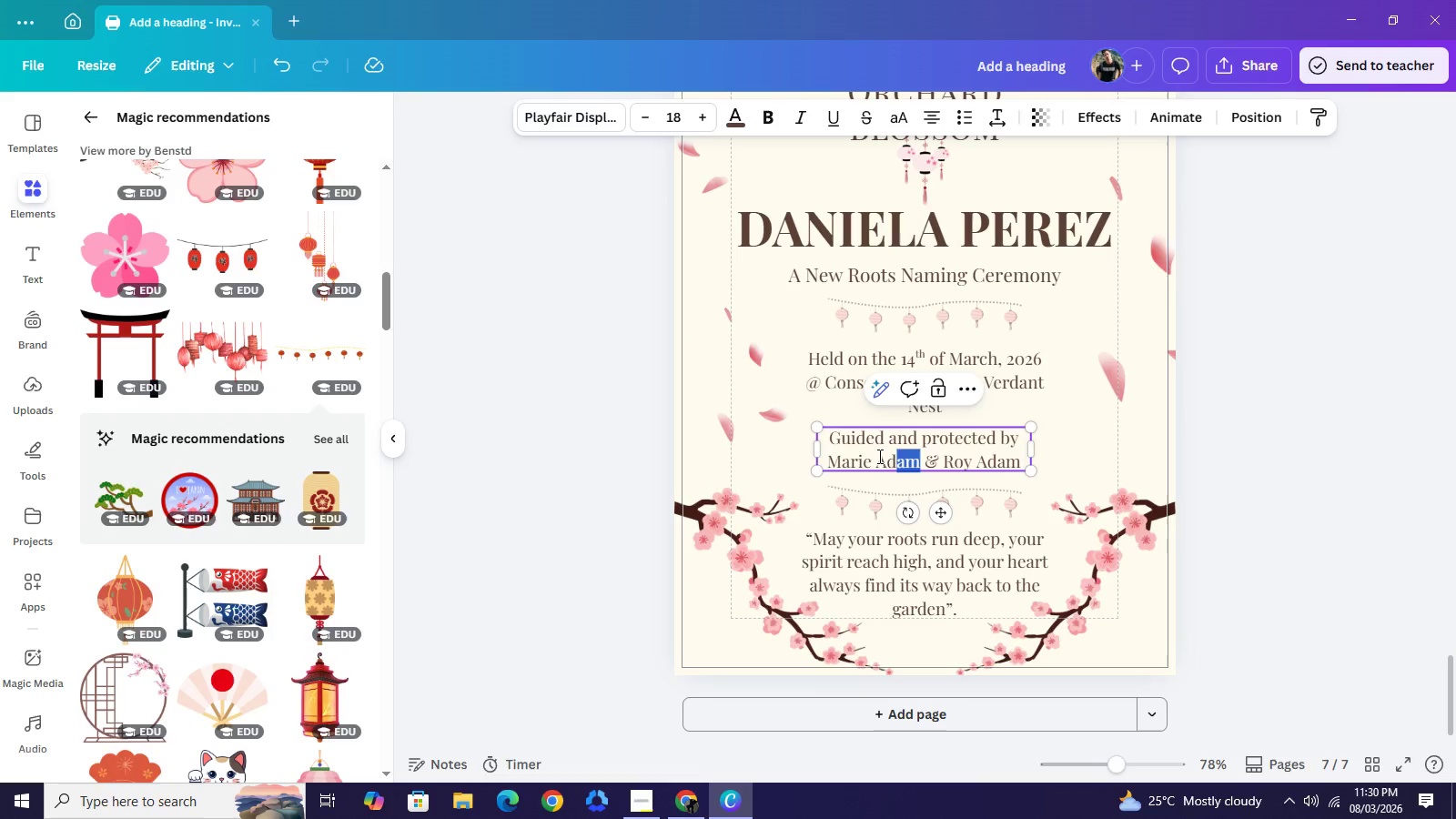 
left_click_drag(start_coordinate=[918, 460], to_coordinate=[831, 452])
 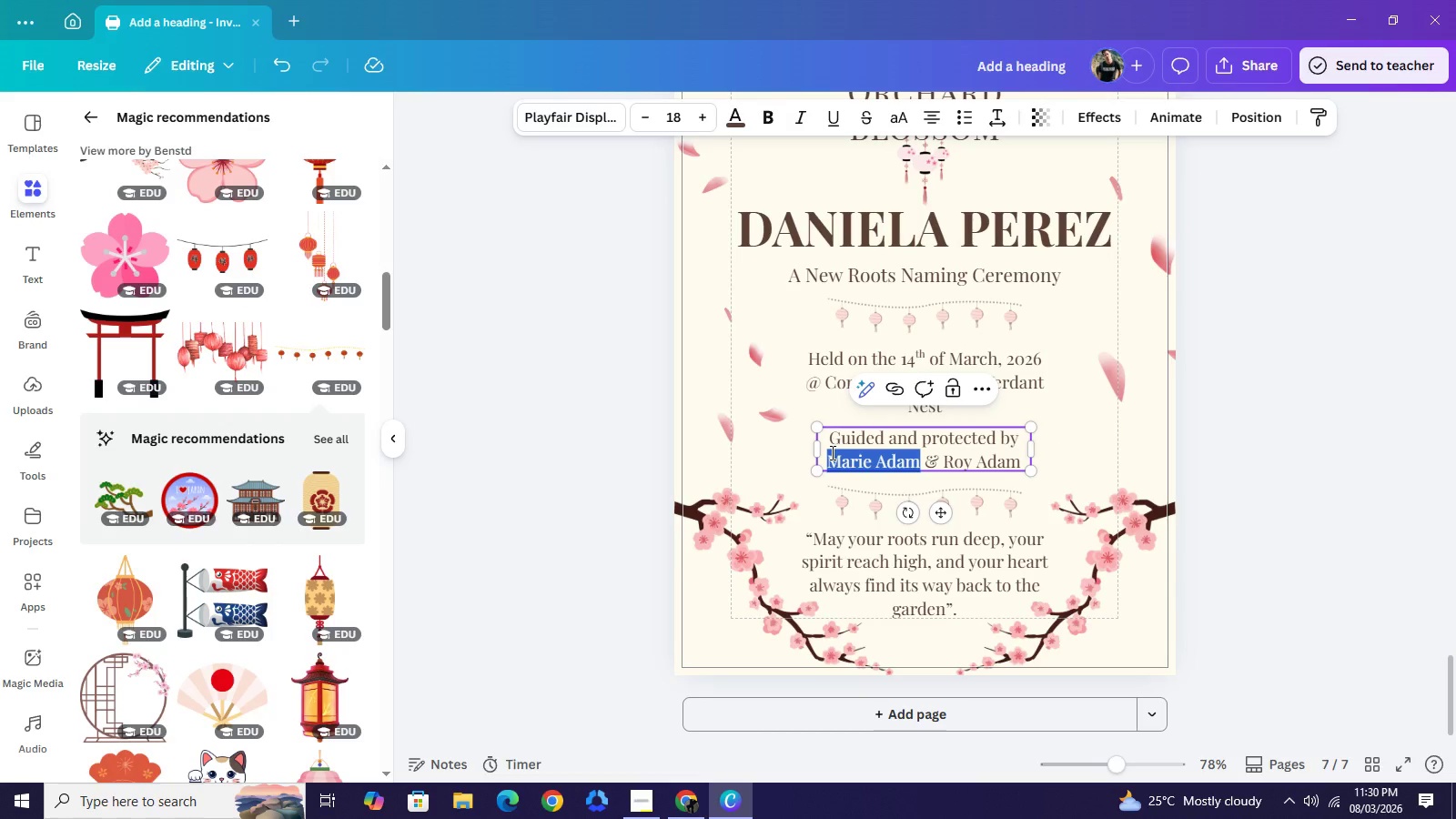 
type(Dan )
 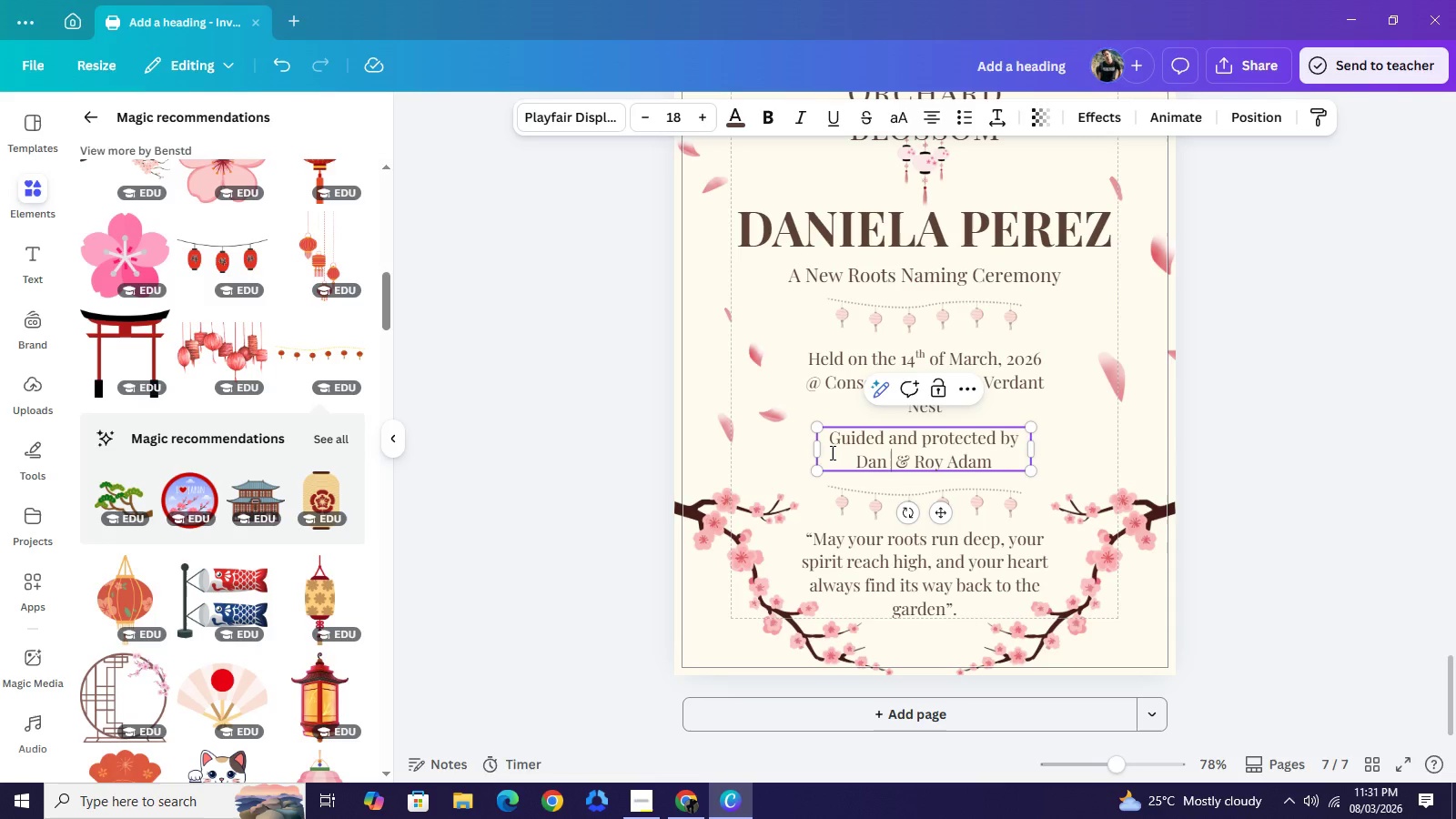 
type(Fely)
 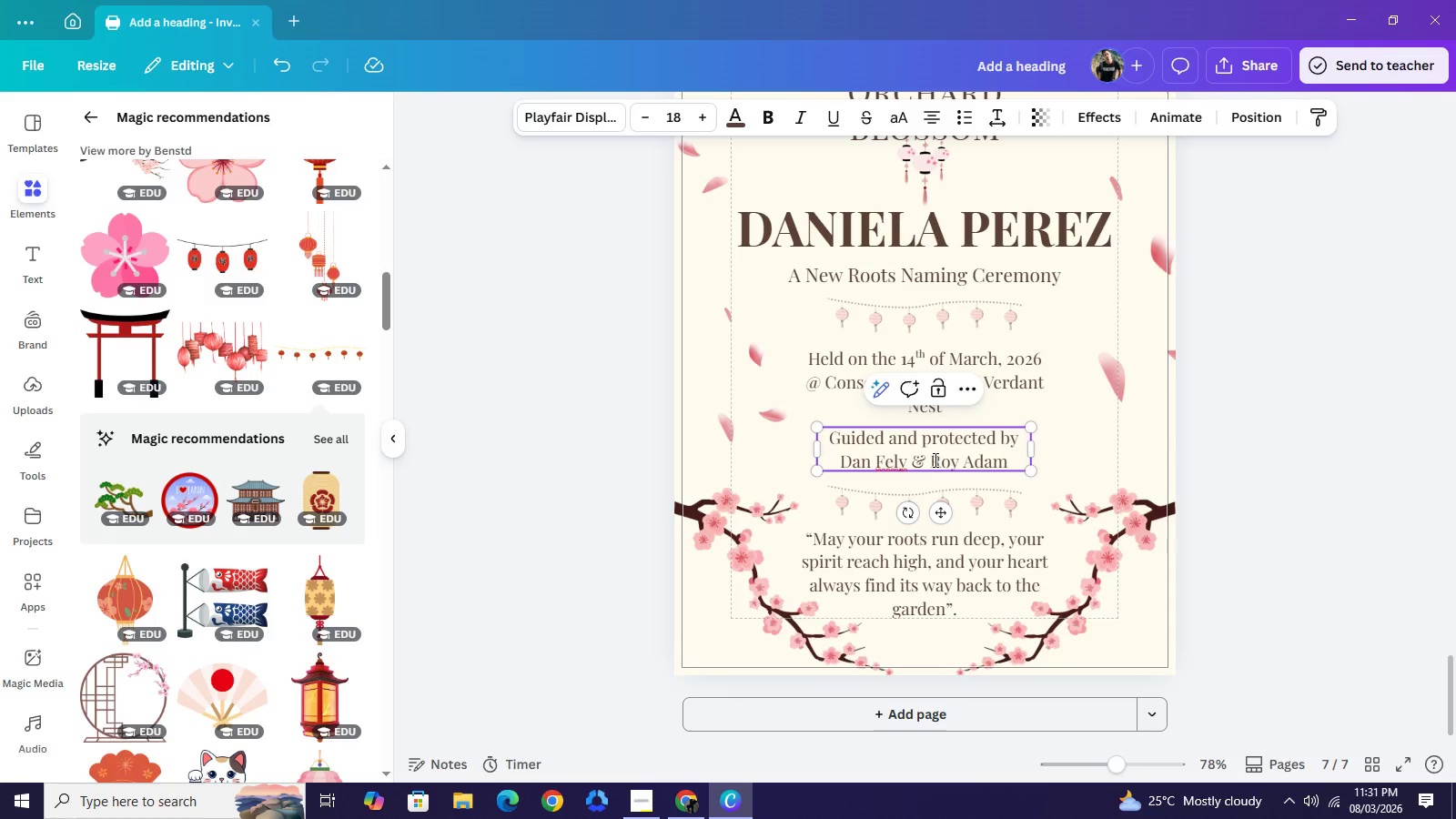 
left_click_drag(start_coordinate=[931, 458], to_coordinate=[1005, 455])
 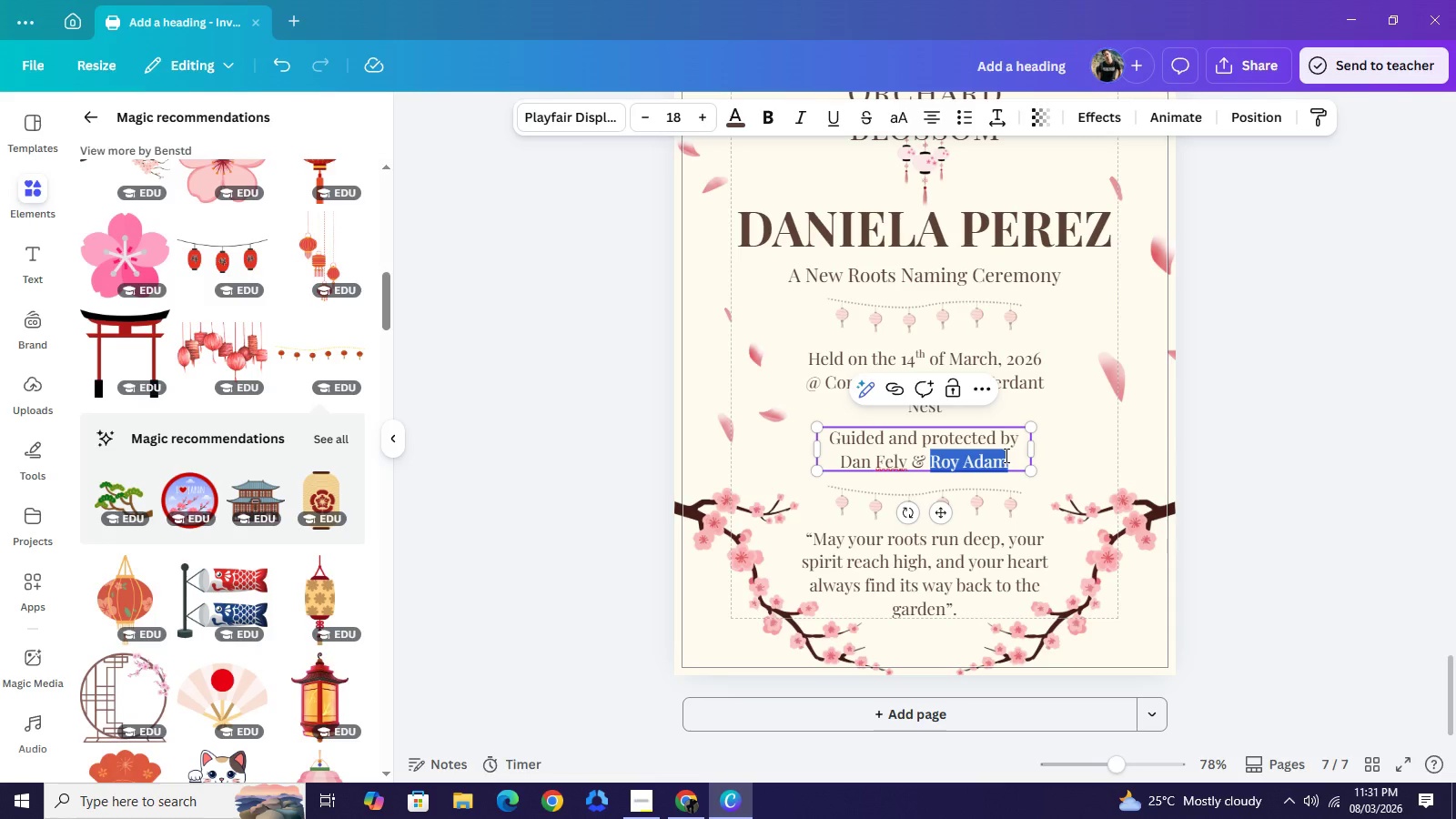 
wait(11.78)
 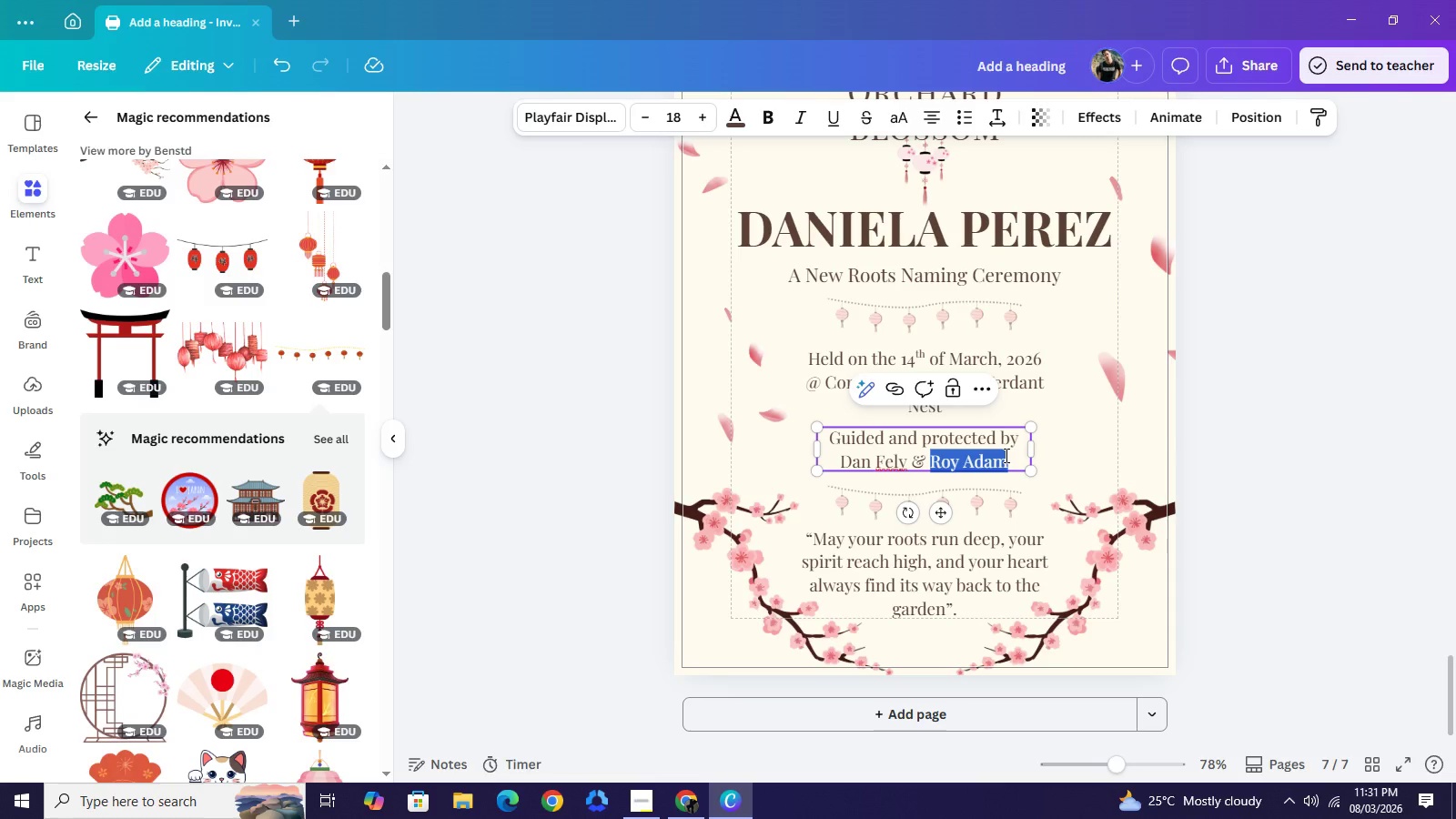 
type(Re)
key(Backspace)
type(ia Fely)
 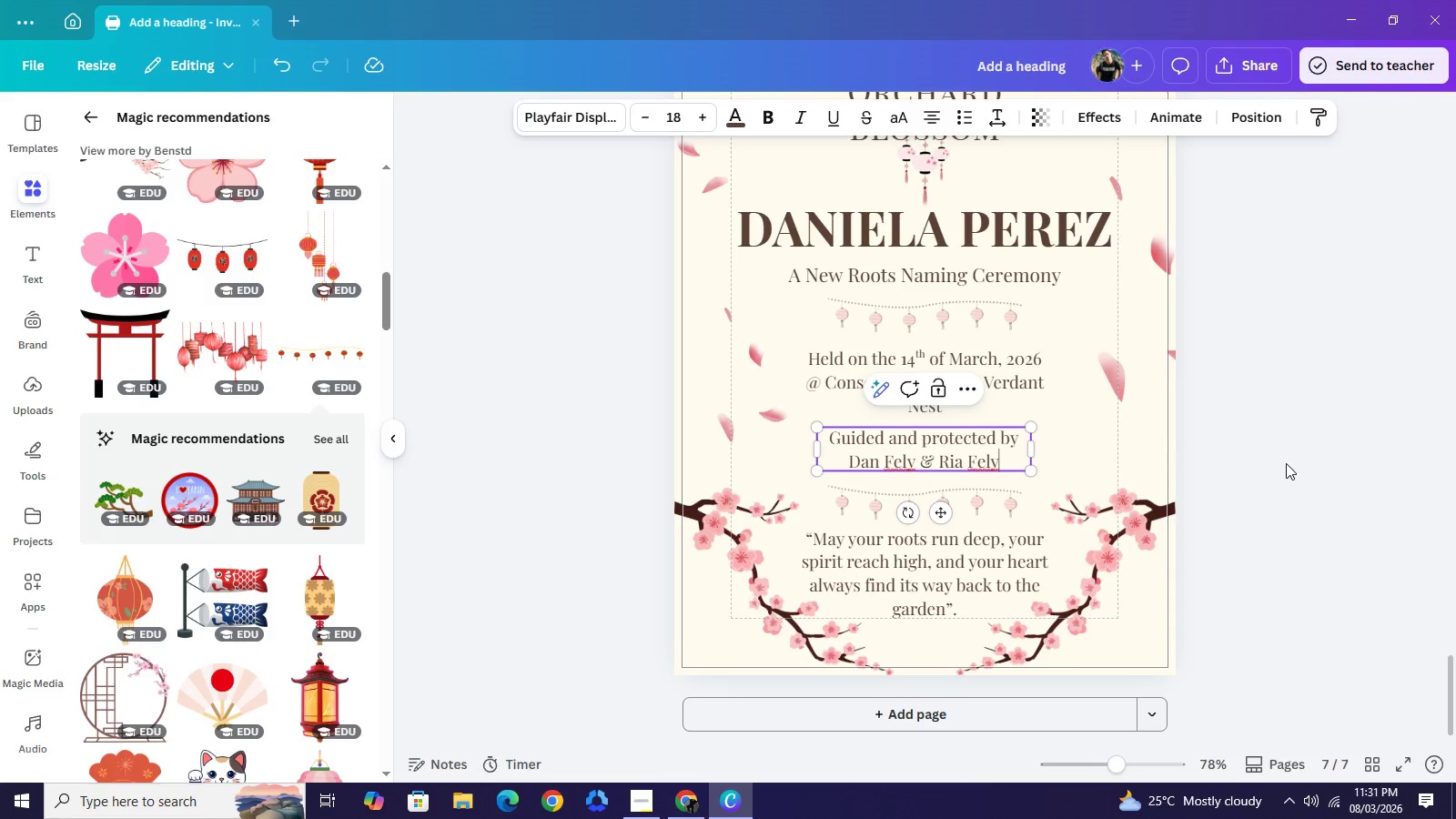 
left_click([1289, 461])
 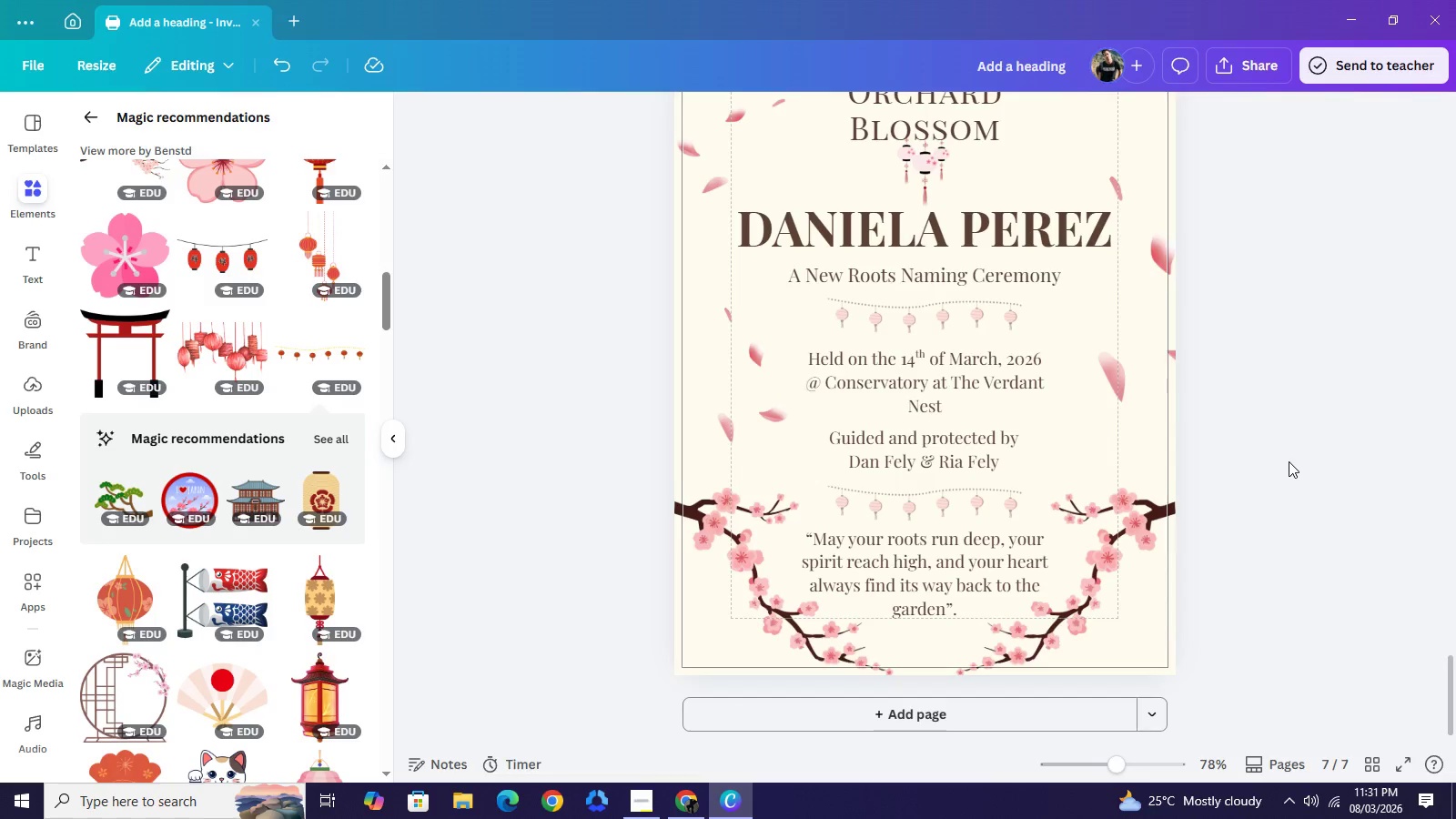 
scroll: coordinate [1289, 461], scroll_direction: up, amount: 5.0
 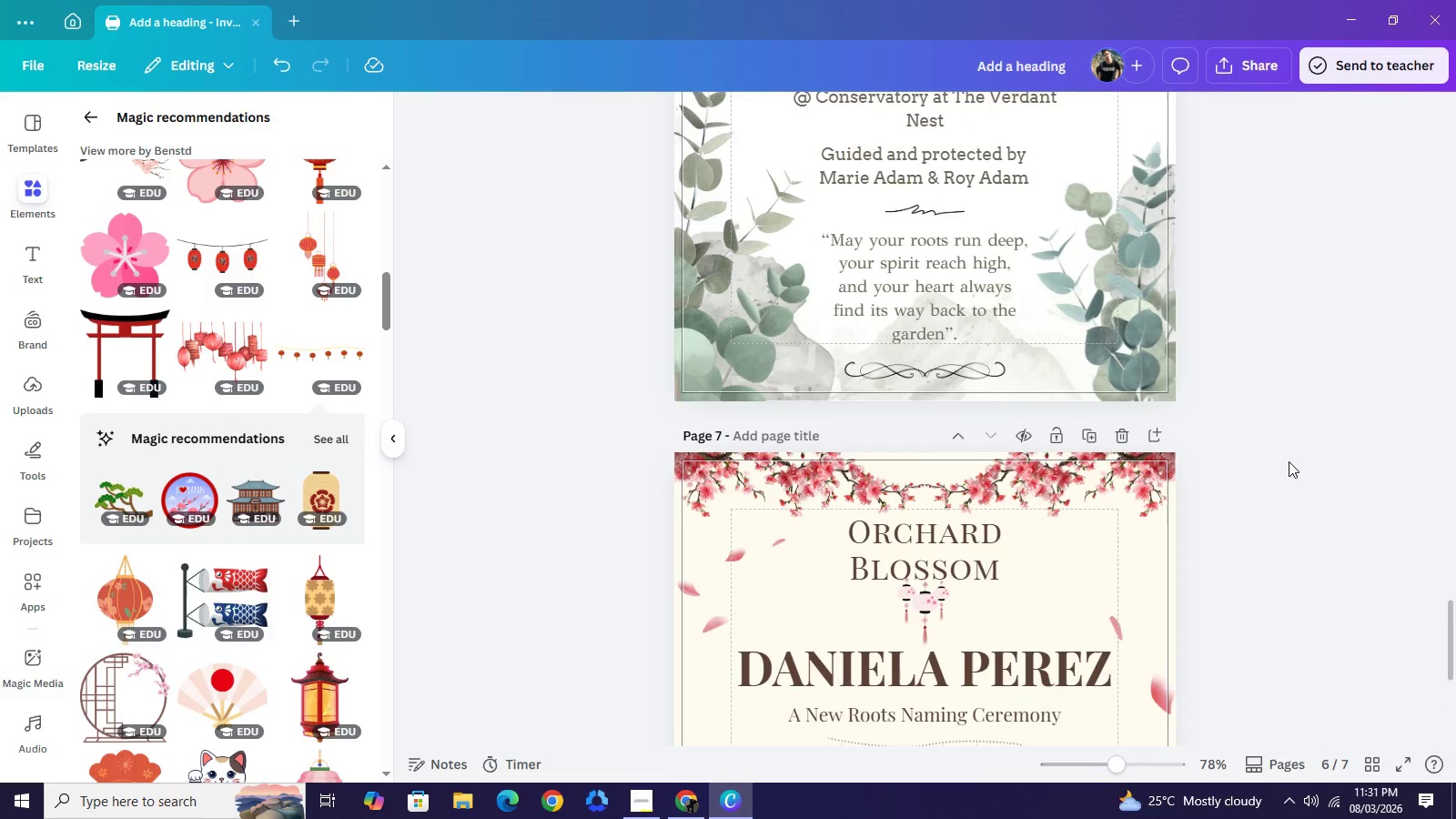 
scroll: coordinate [1289, 461], scroll_direction: down, amount: 5.0
 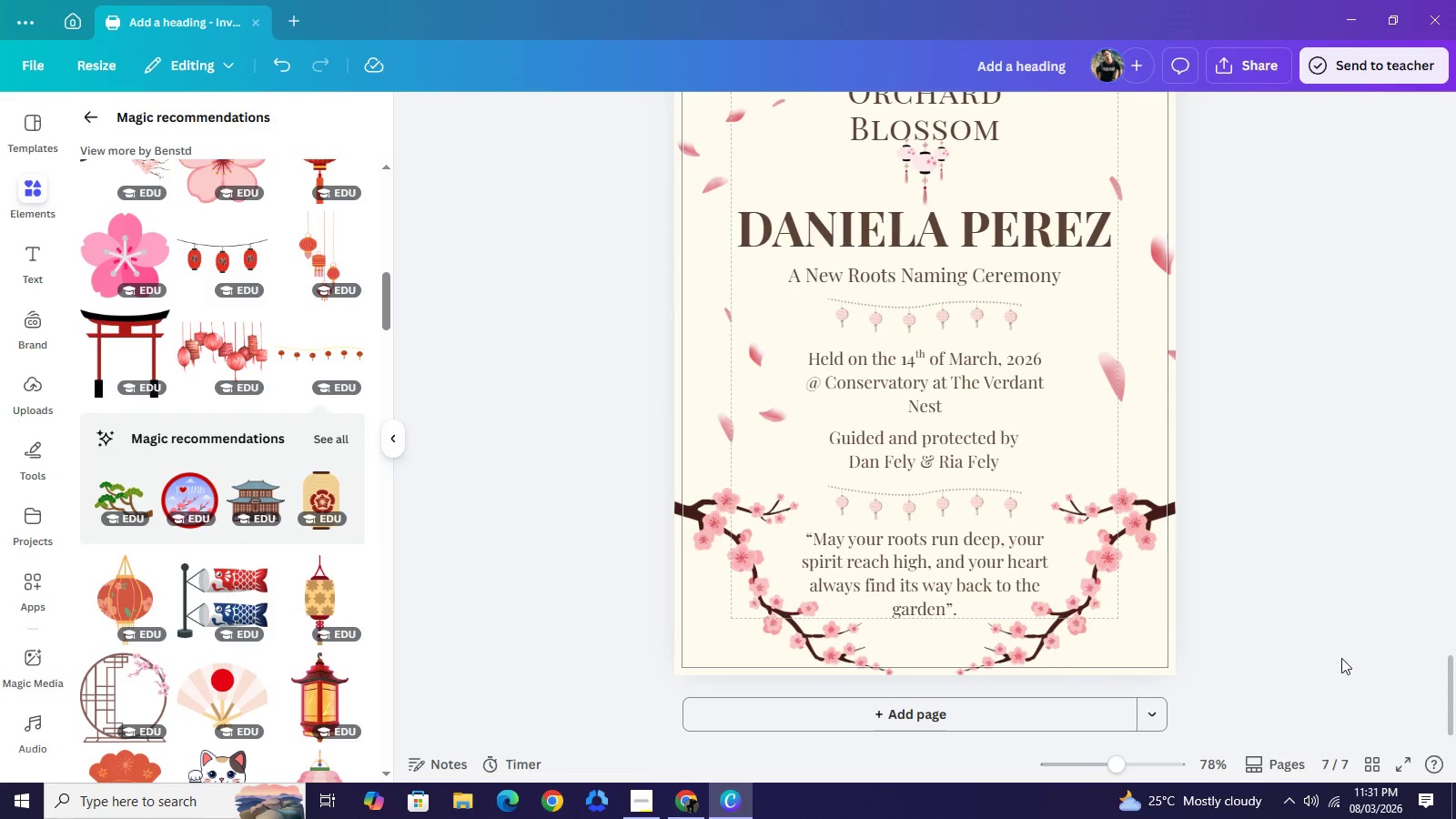 
left_click([640, 803])